 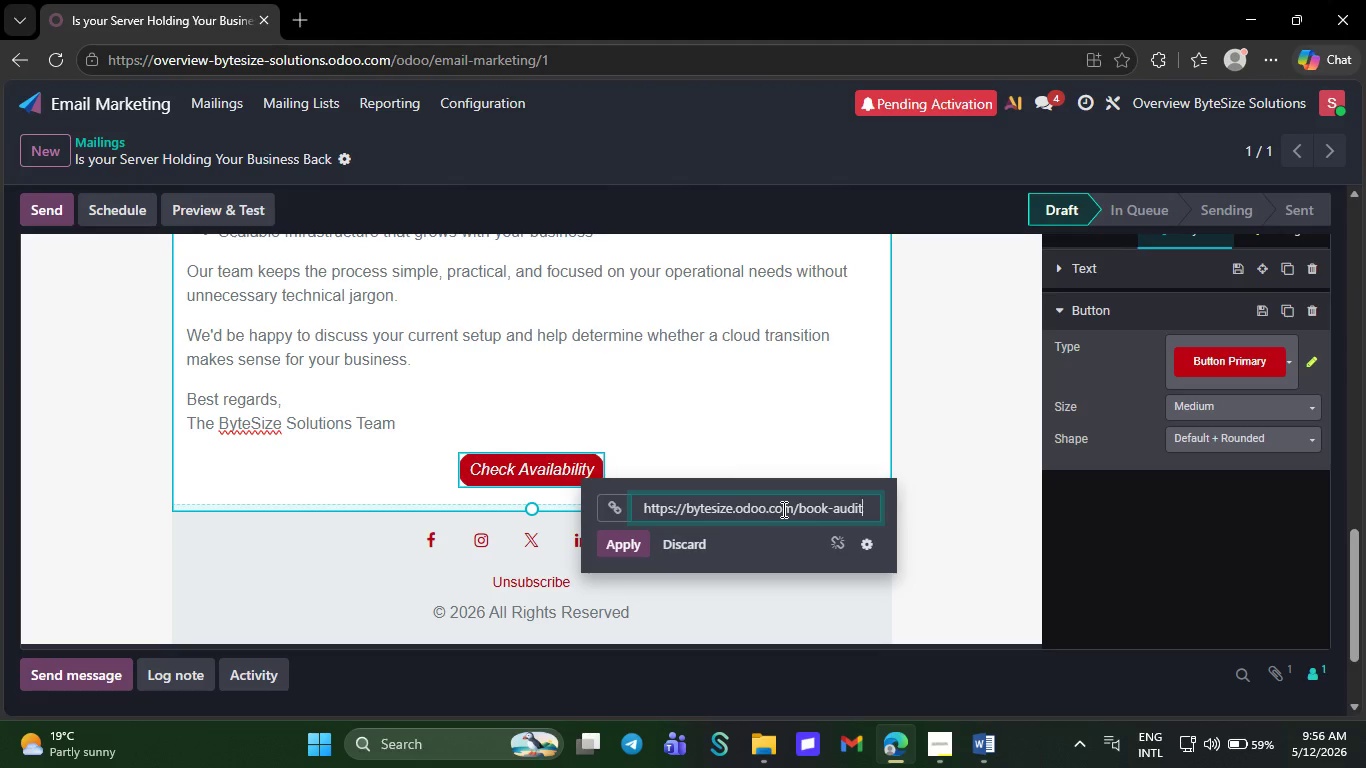 
key(Backspace)
 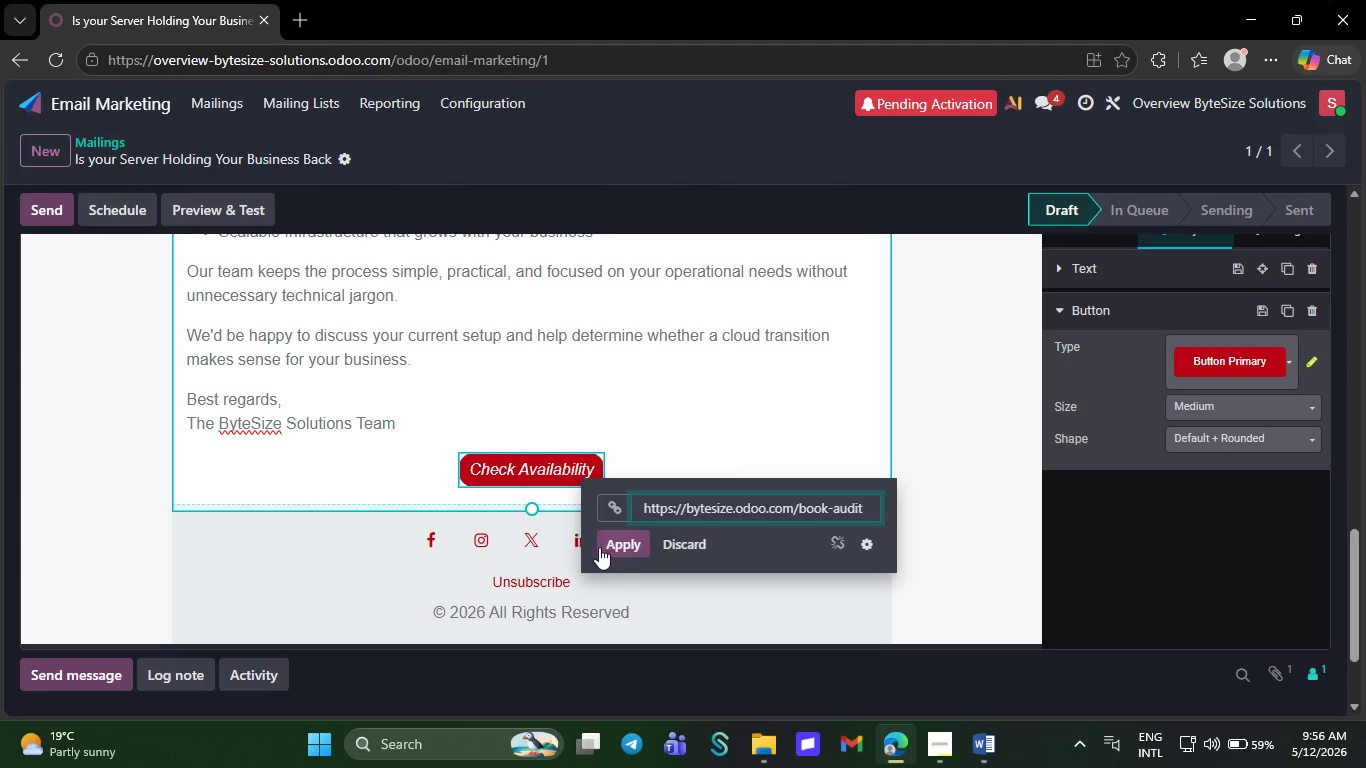 
left_click([607, 541])
 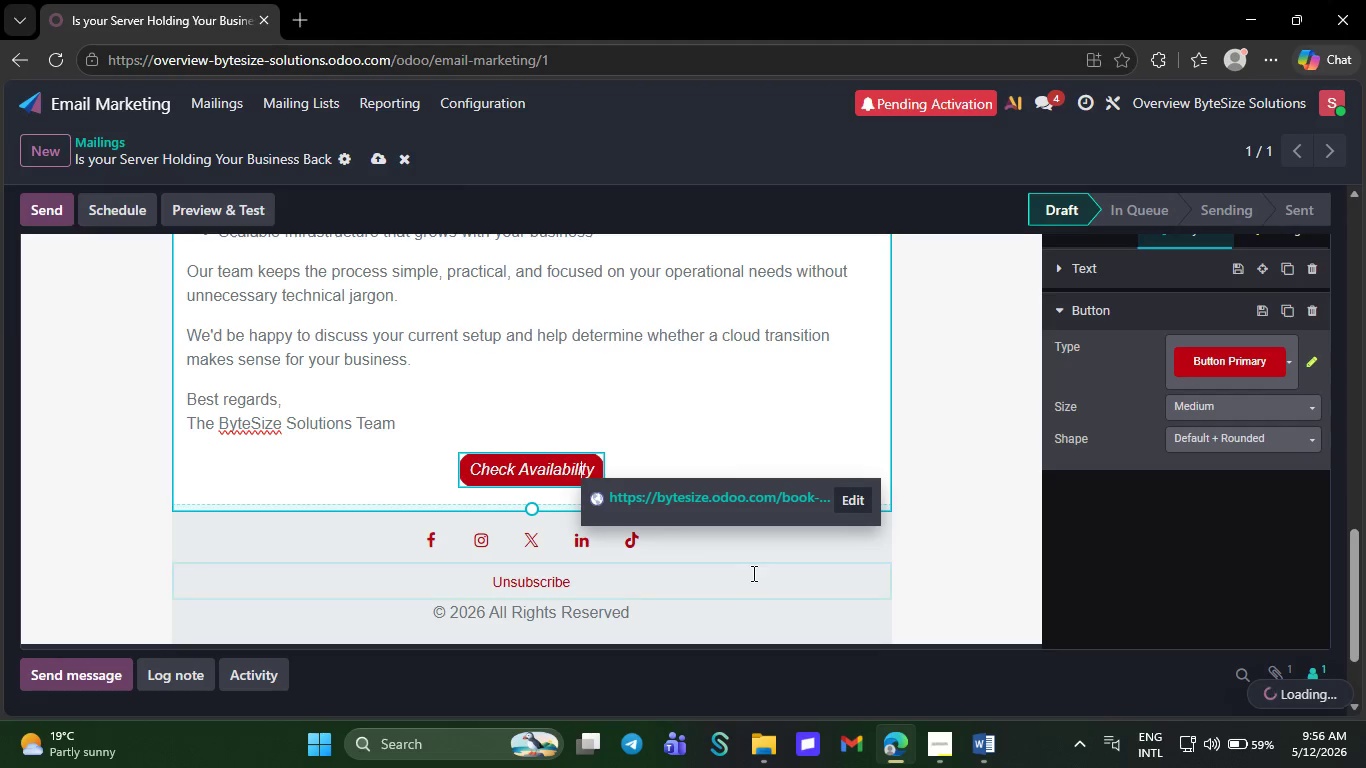 
left_click([752, 573])
 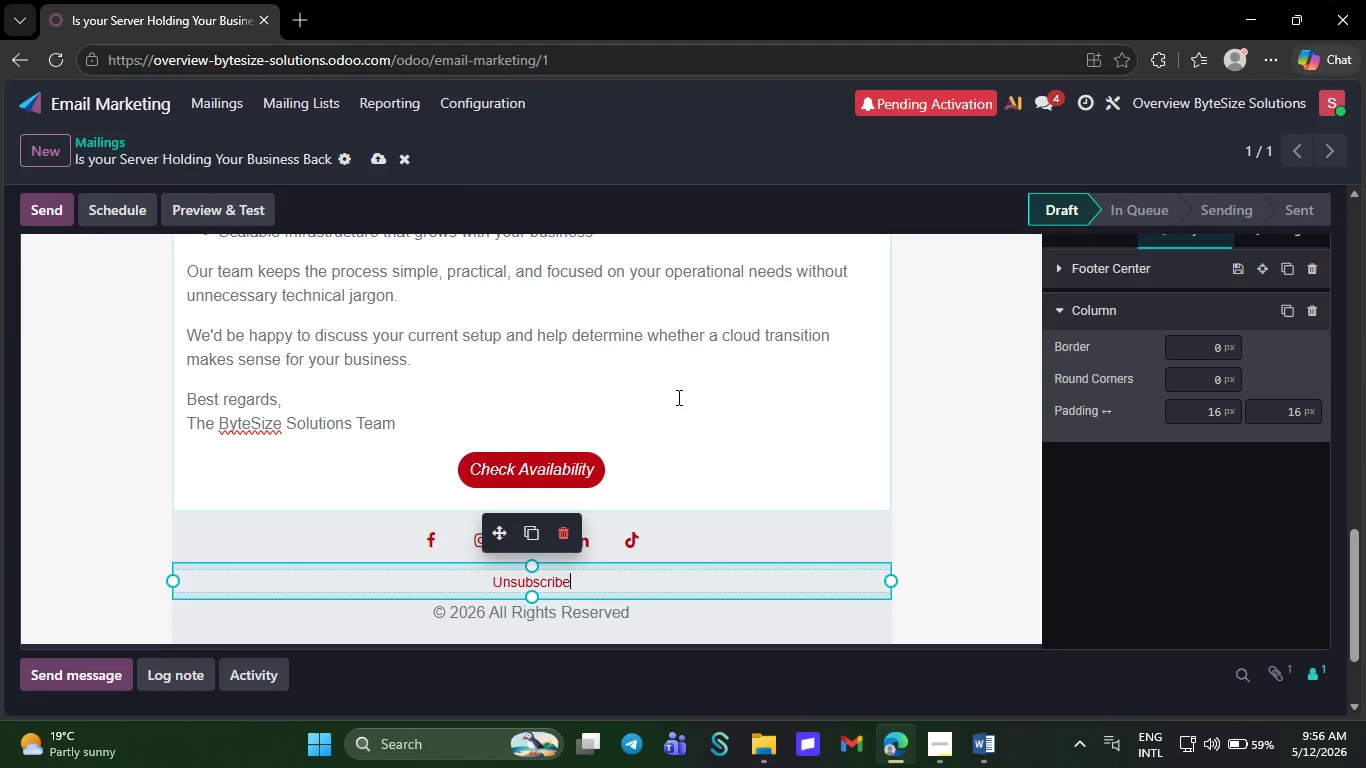 
left_click([677, 397])
 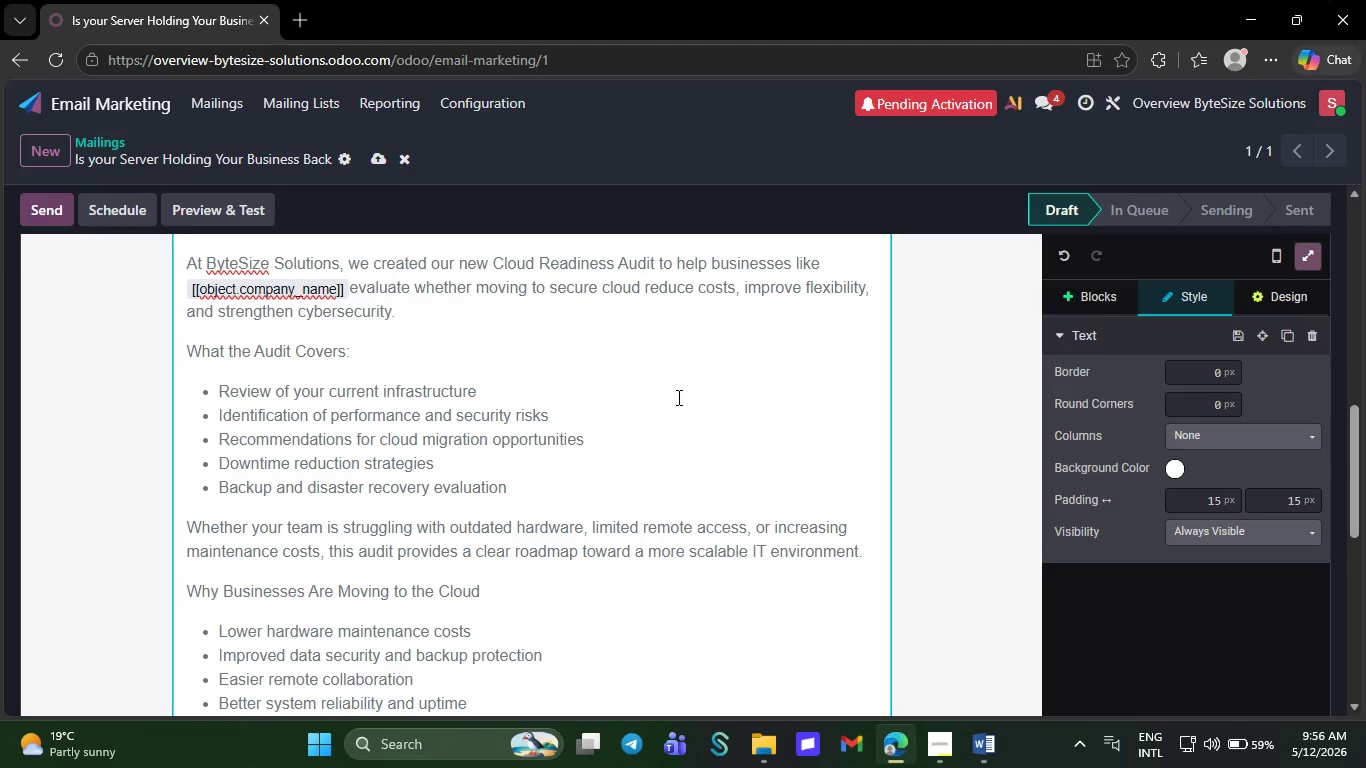 
wait(15.0)
 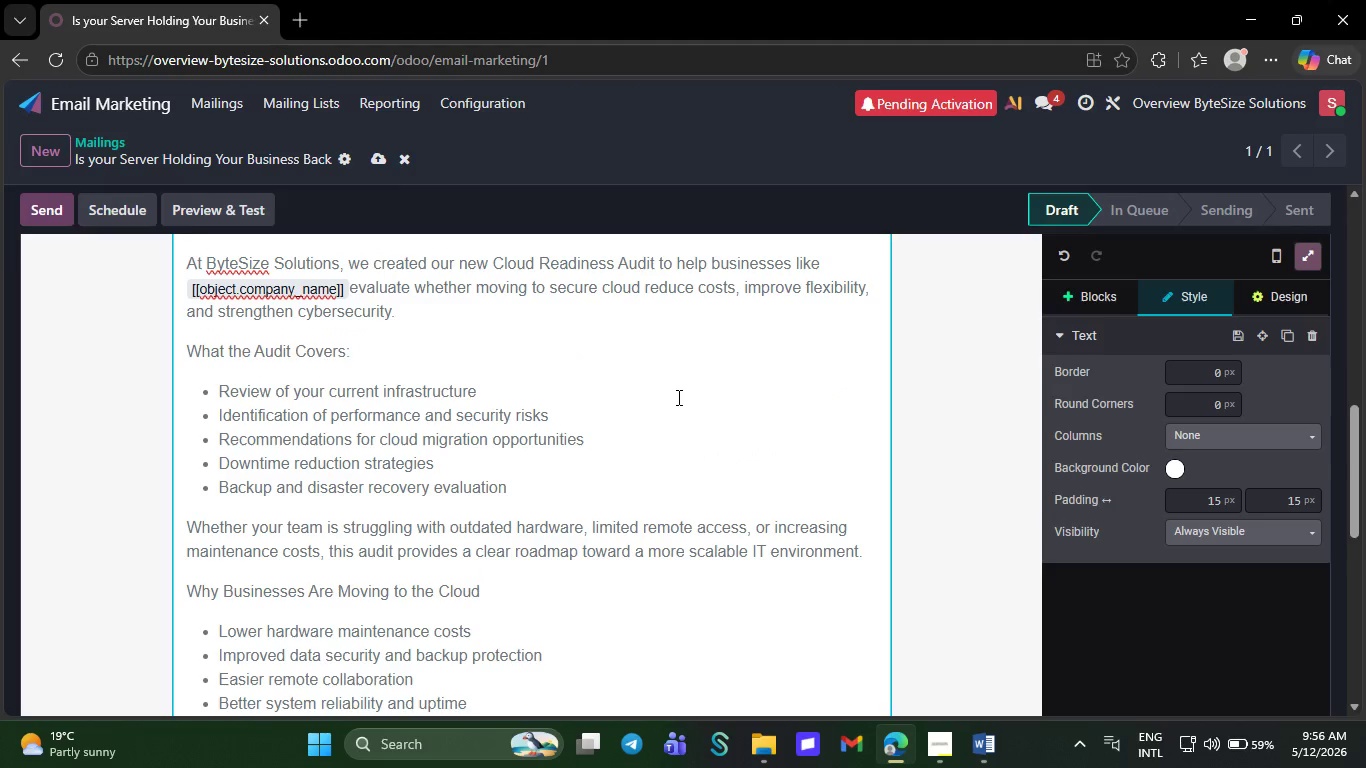 
left_click([125, 104])
 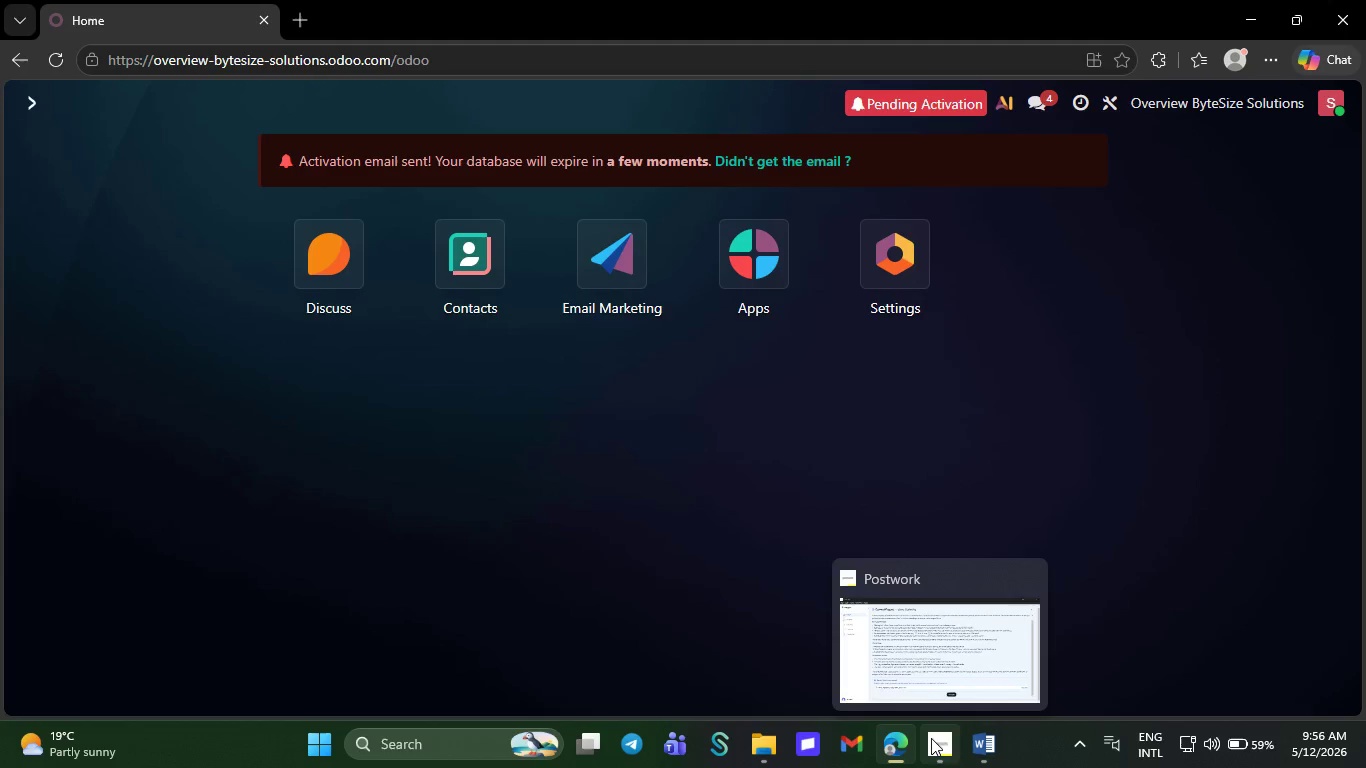 
wait(5.78)
 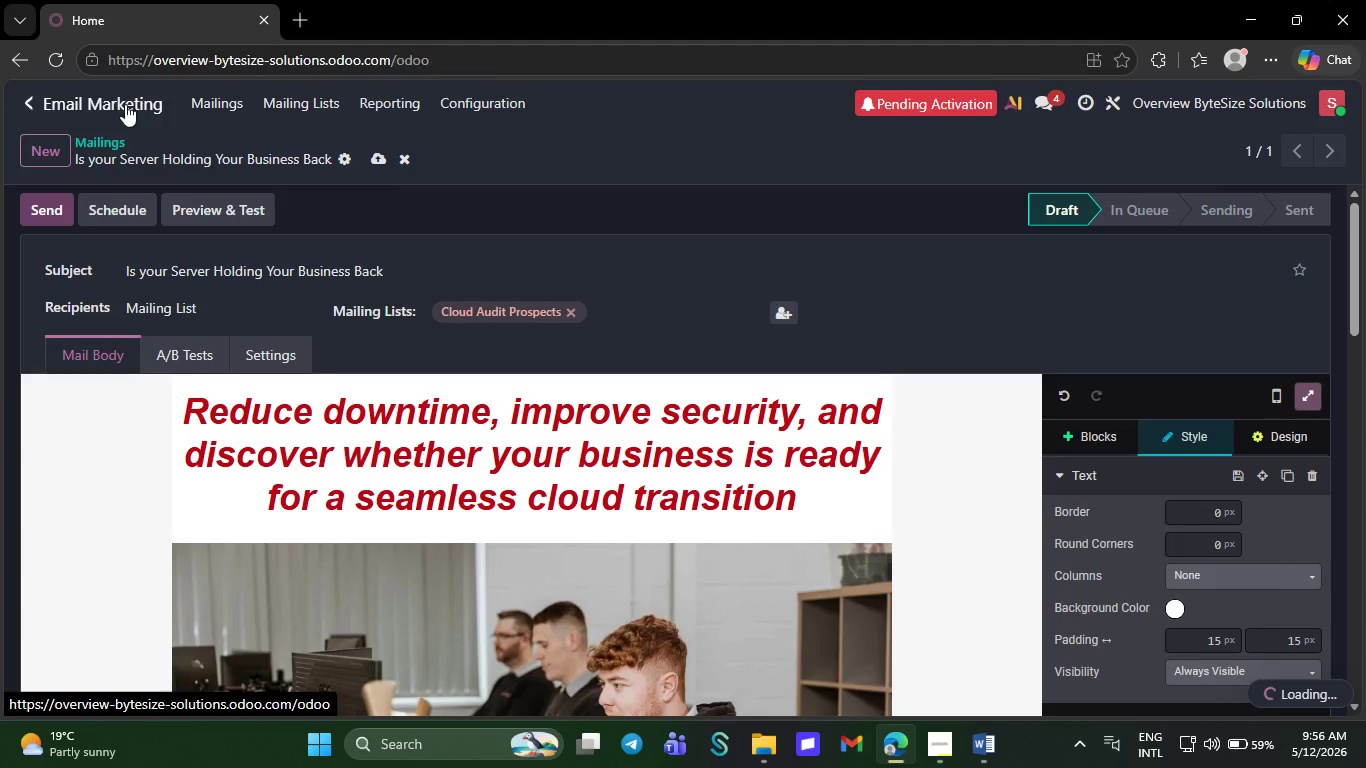 
left_click([994, 746])
 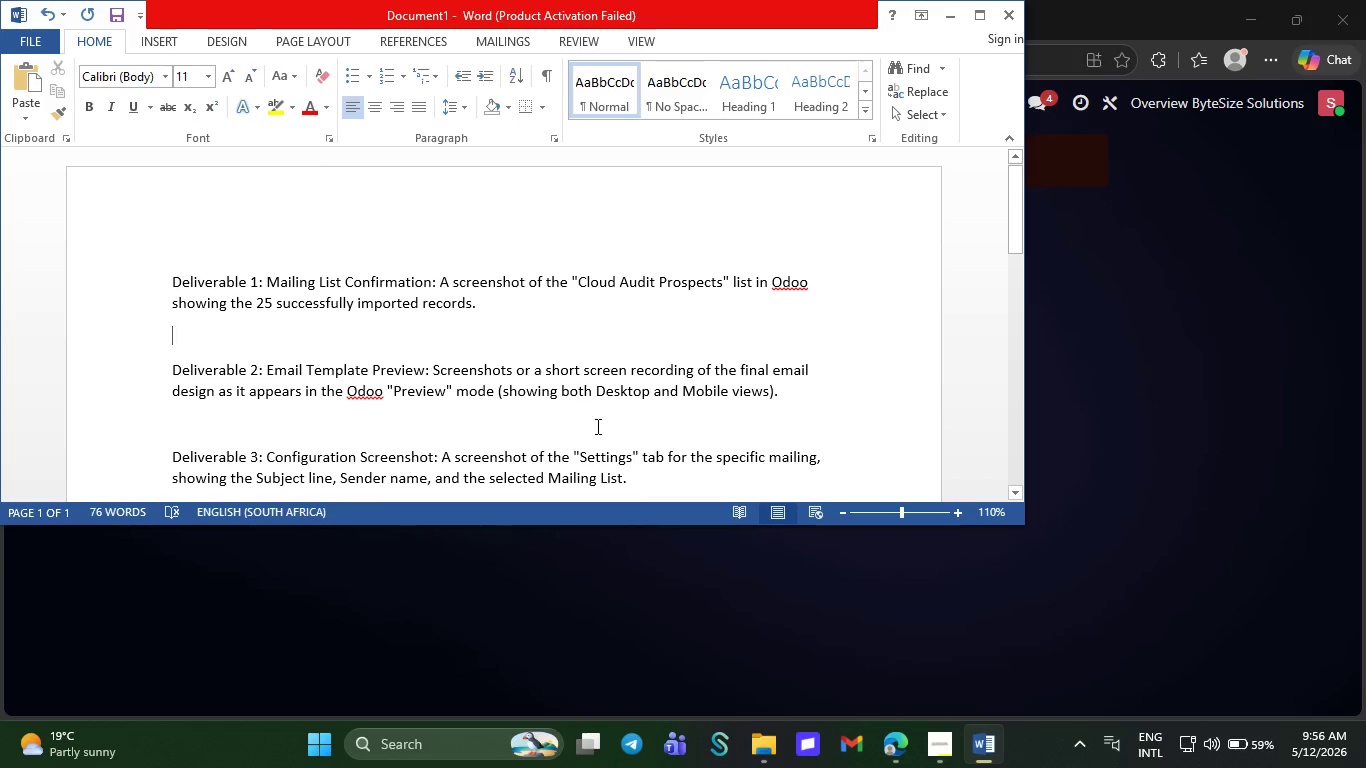 
wait(13.47)
 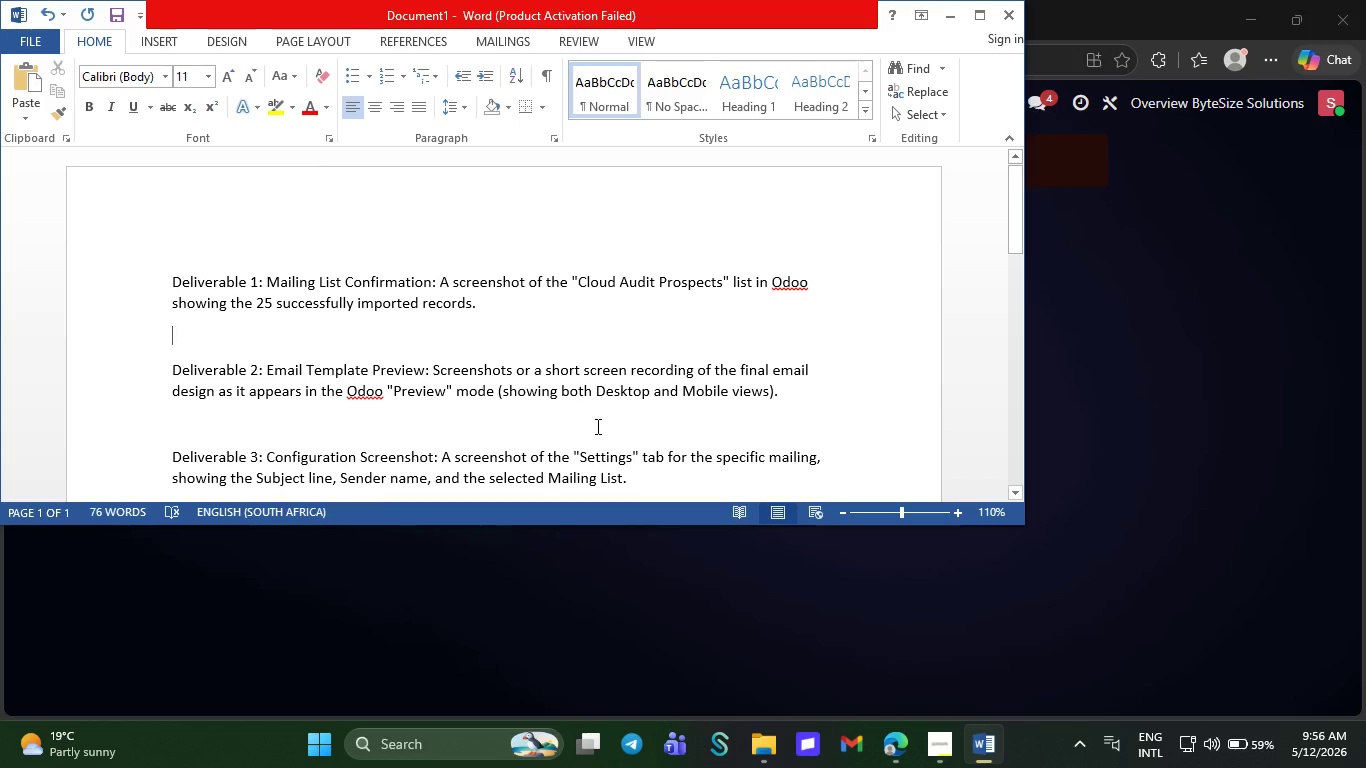 
left_click([567, 587])
 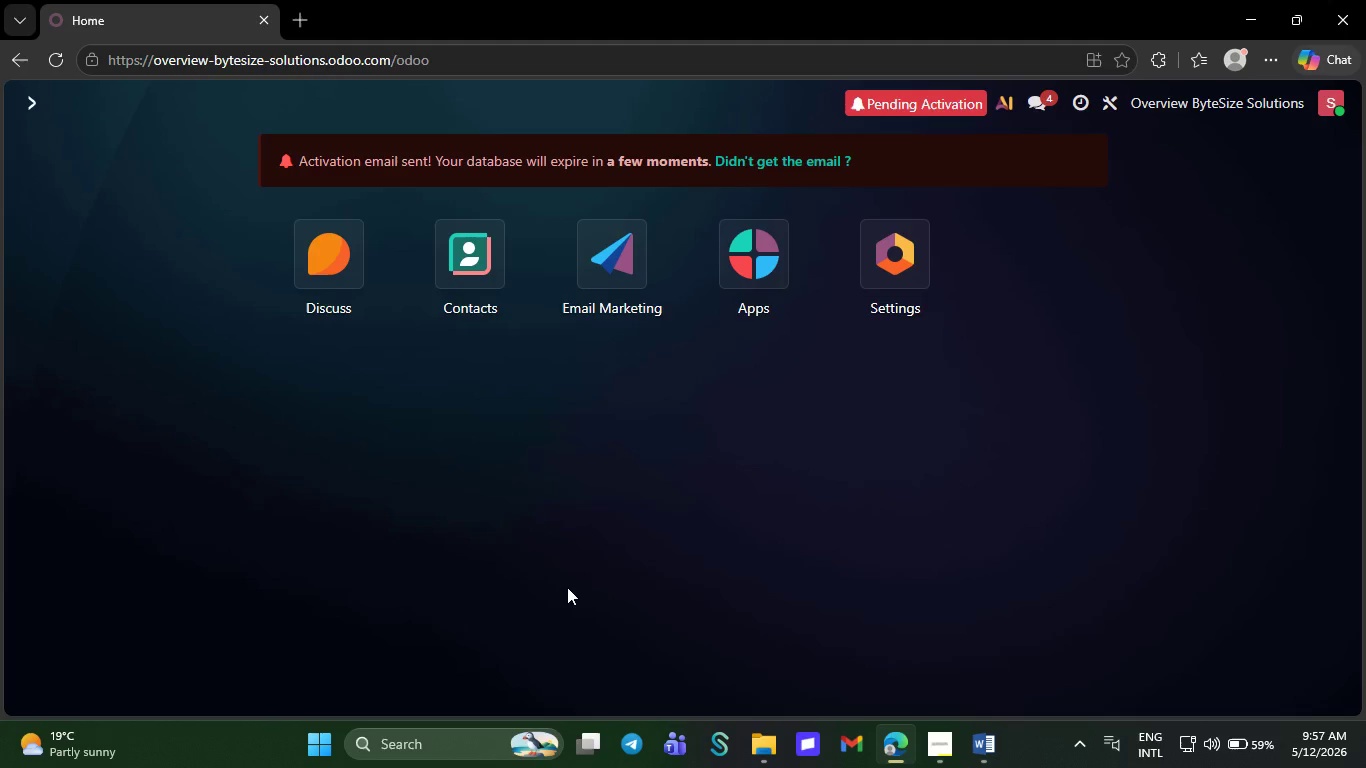 
key(Meta+G)
 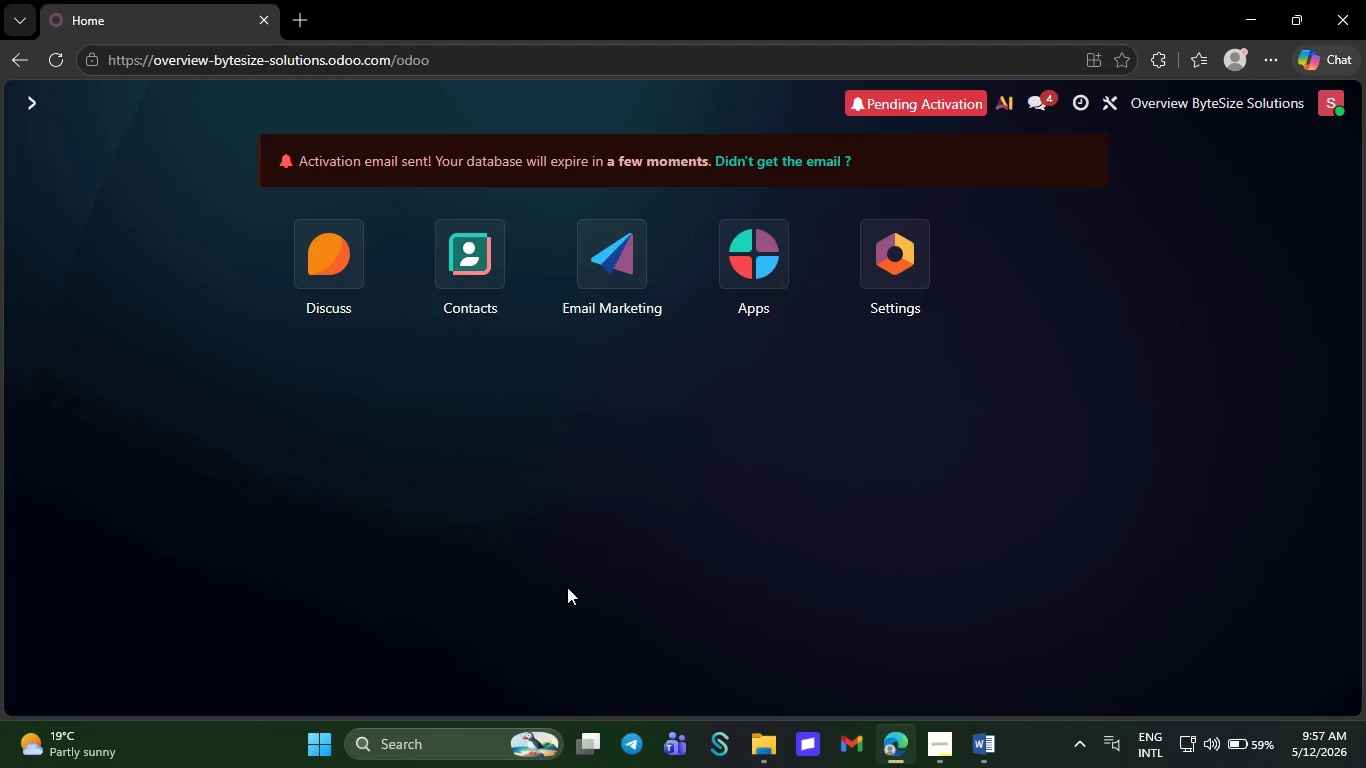 
wait(8.69)
 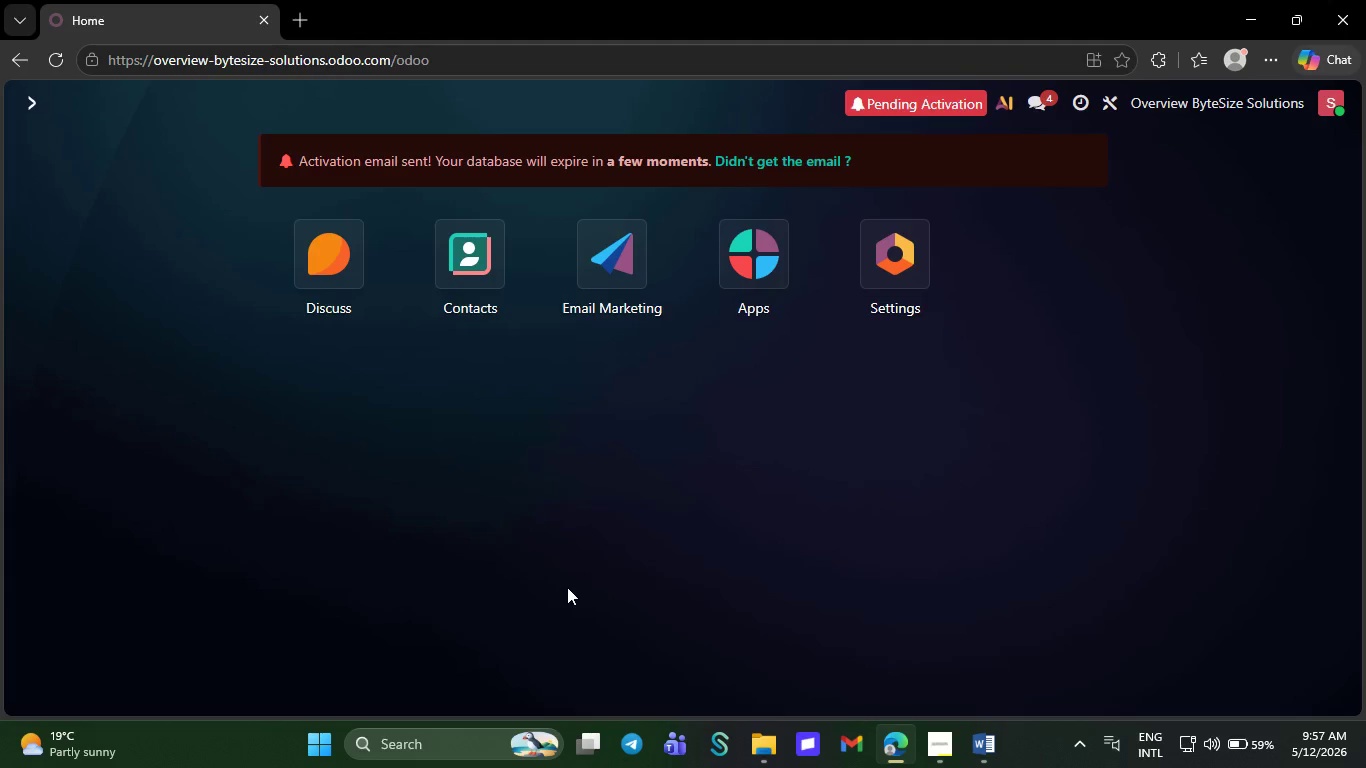 
left_click([222, 98])
 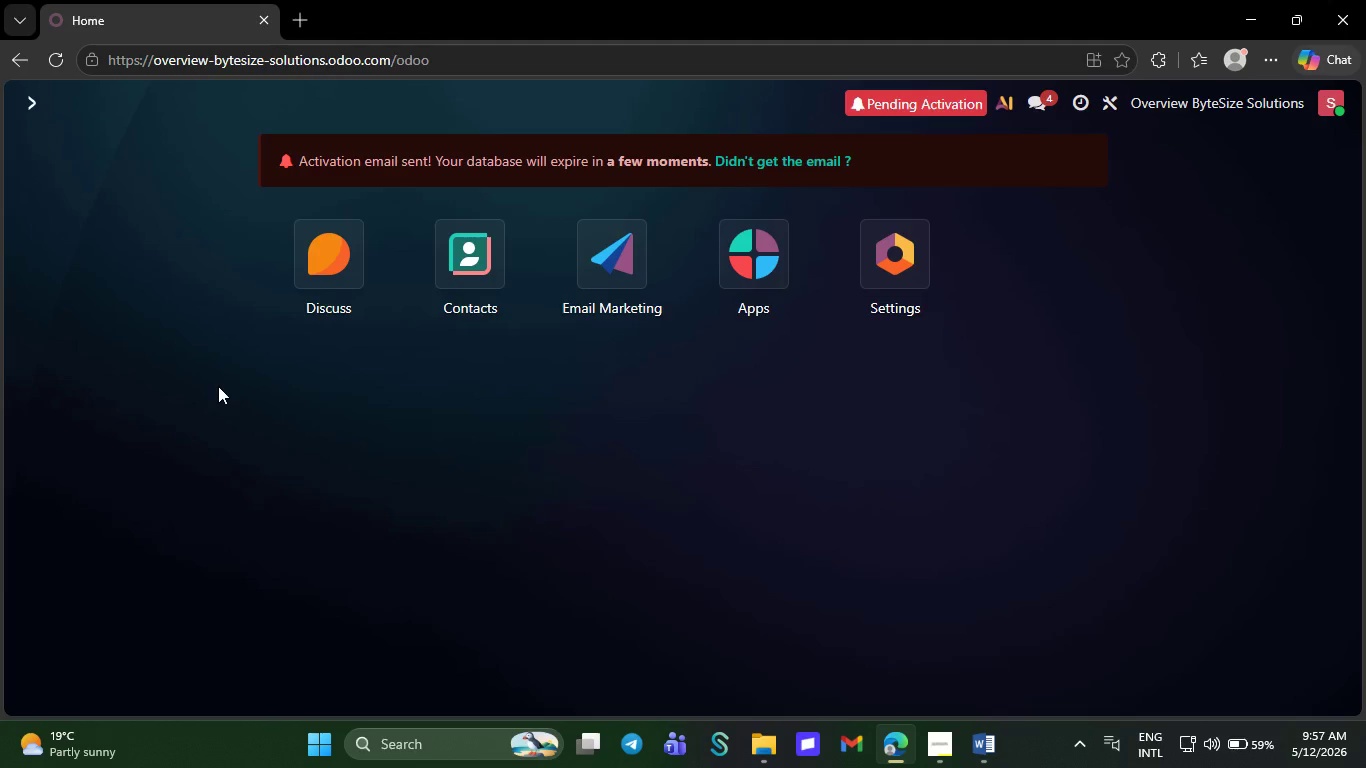 
wait(41.09)
 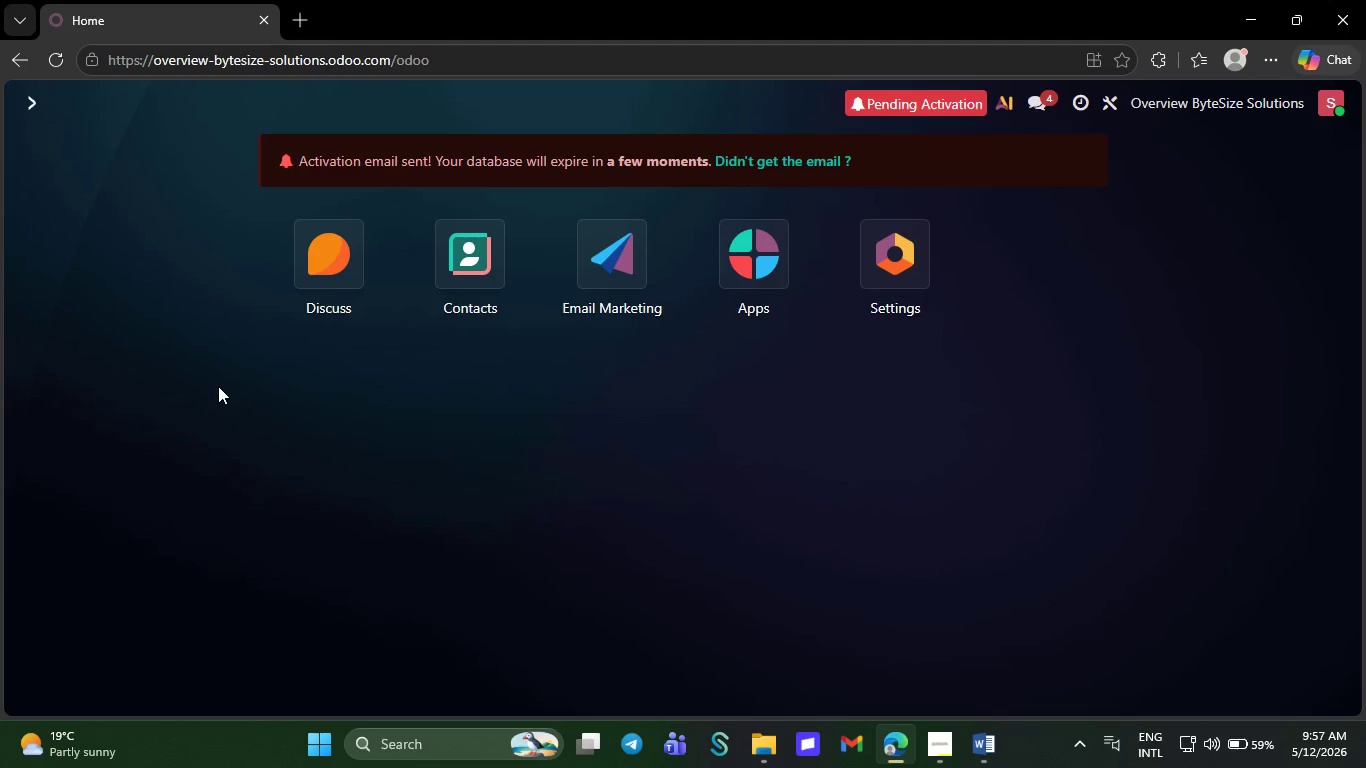 
left_click([117, 320])
 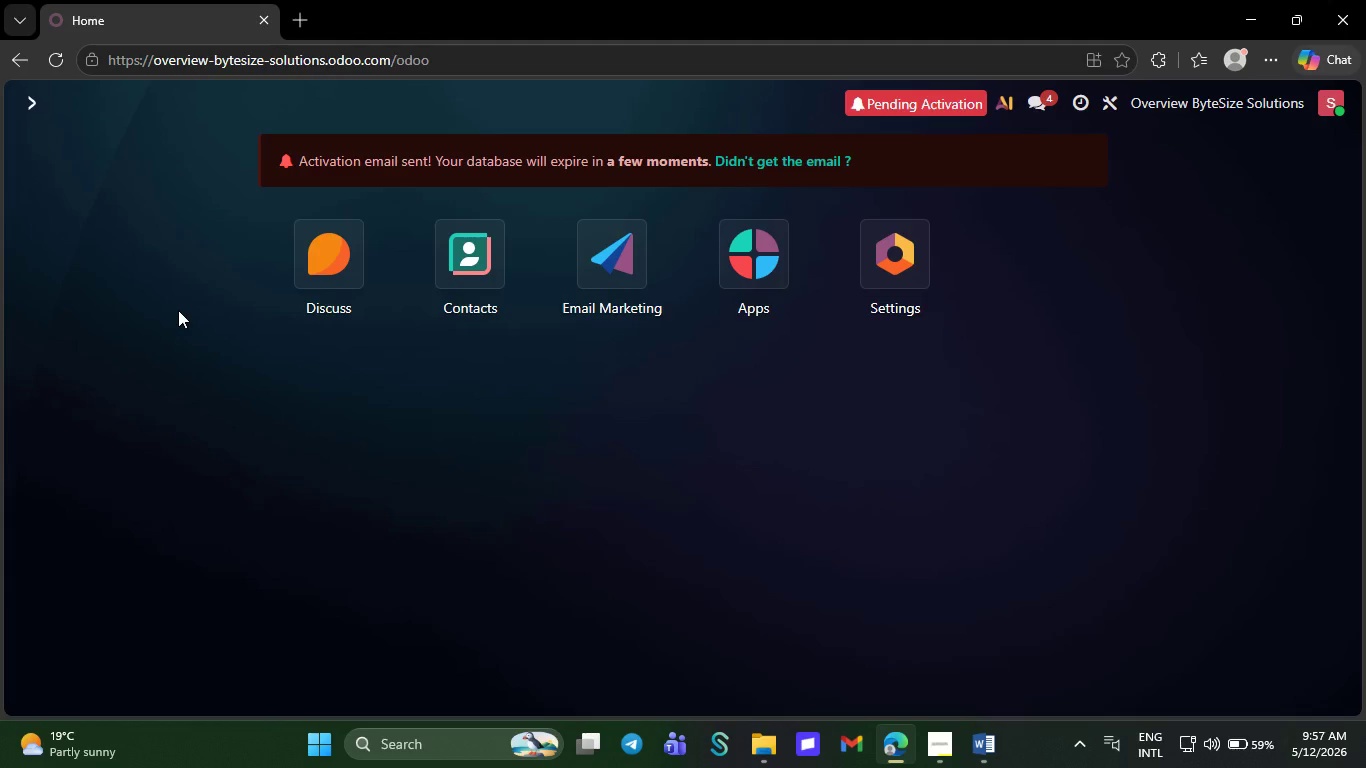 
key(Meta+G)
 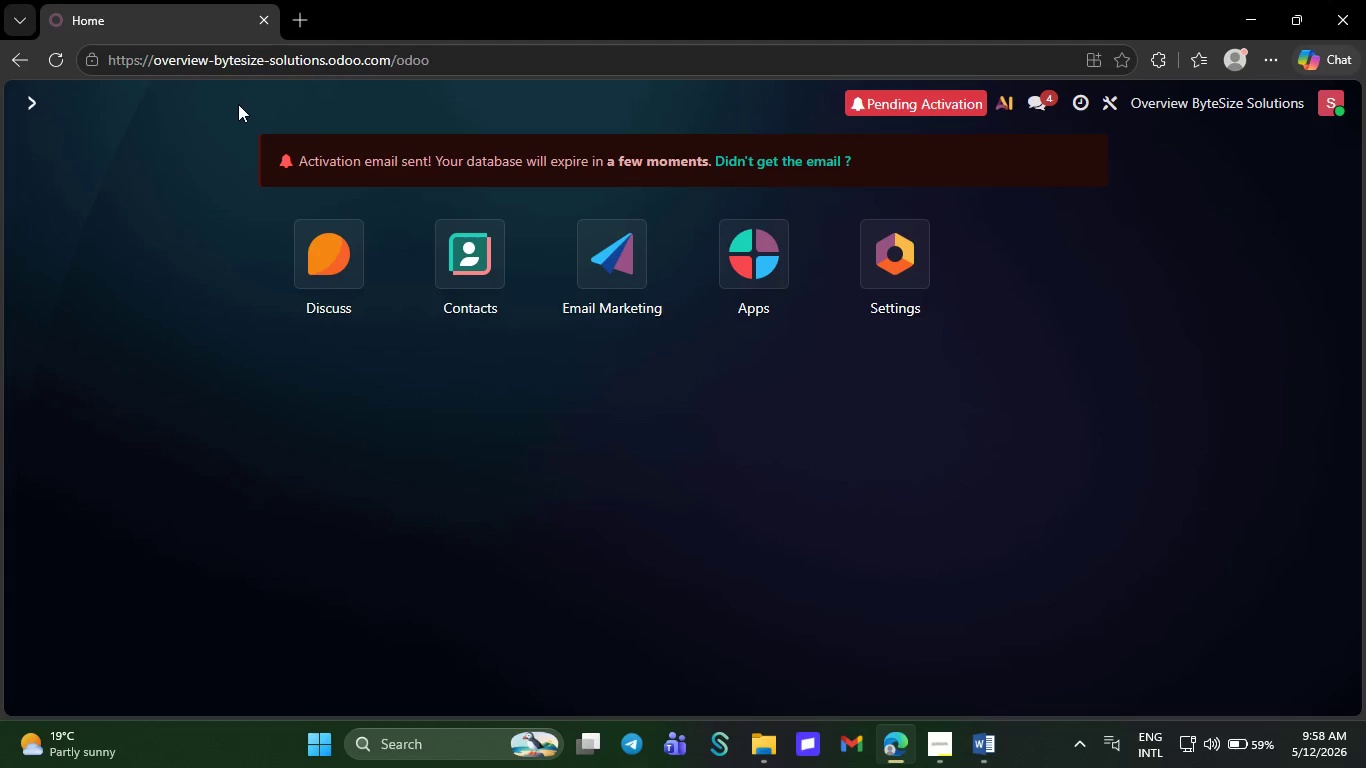 
left_click([231, 104])
 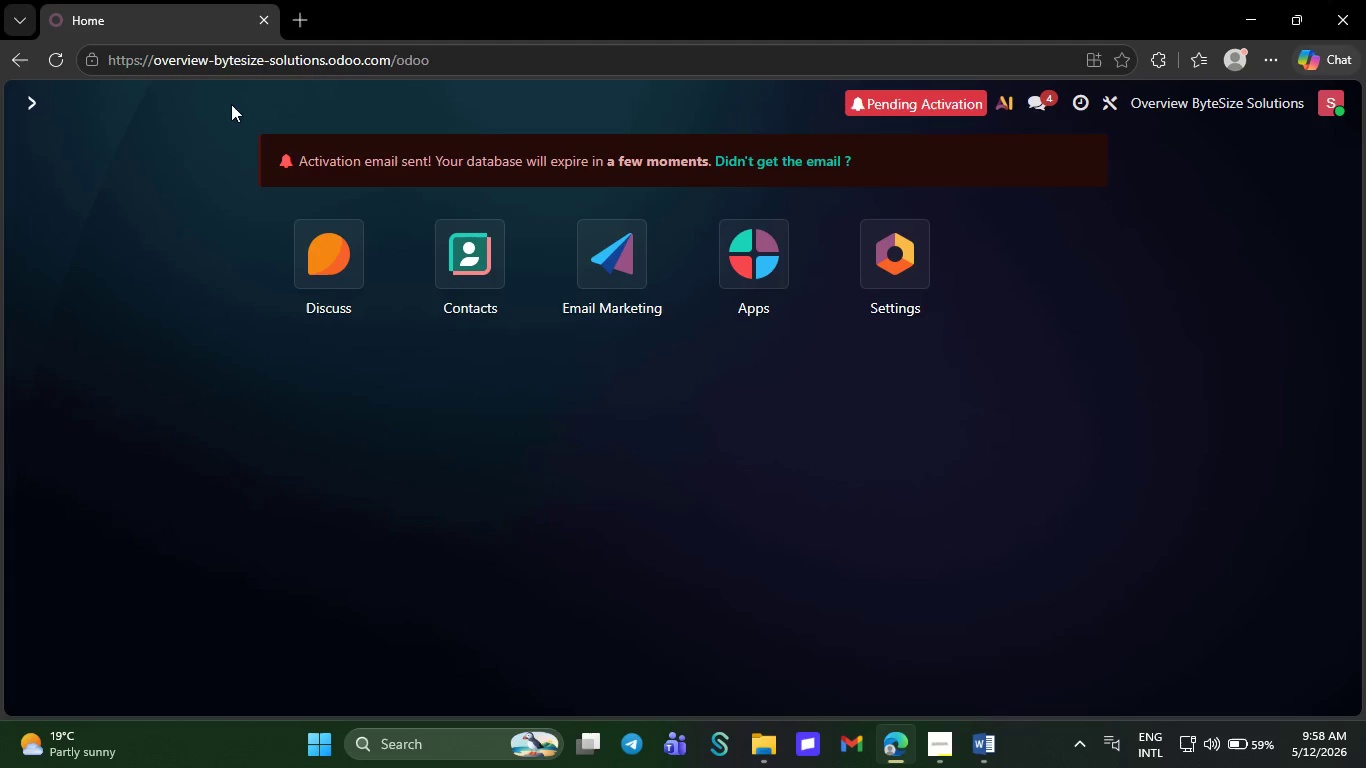 
wait(9.39)
 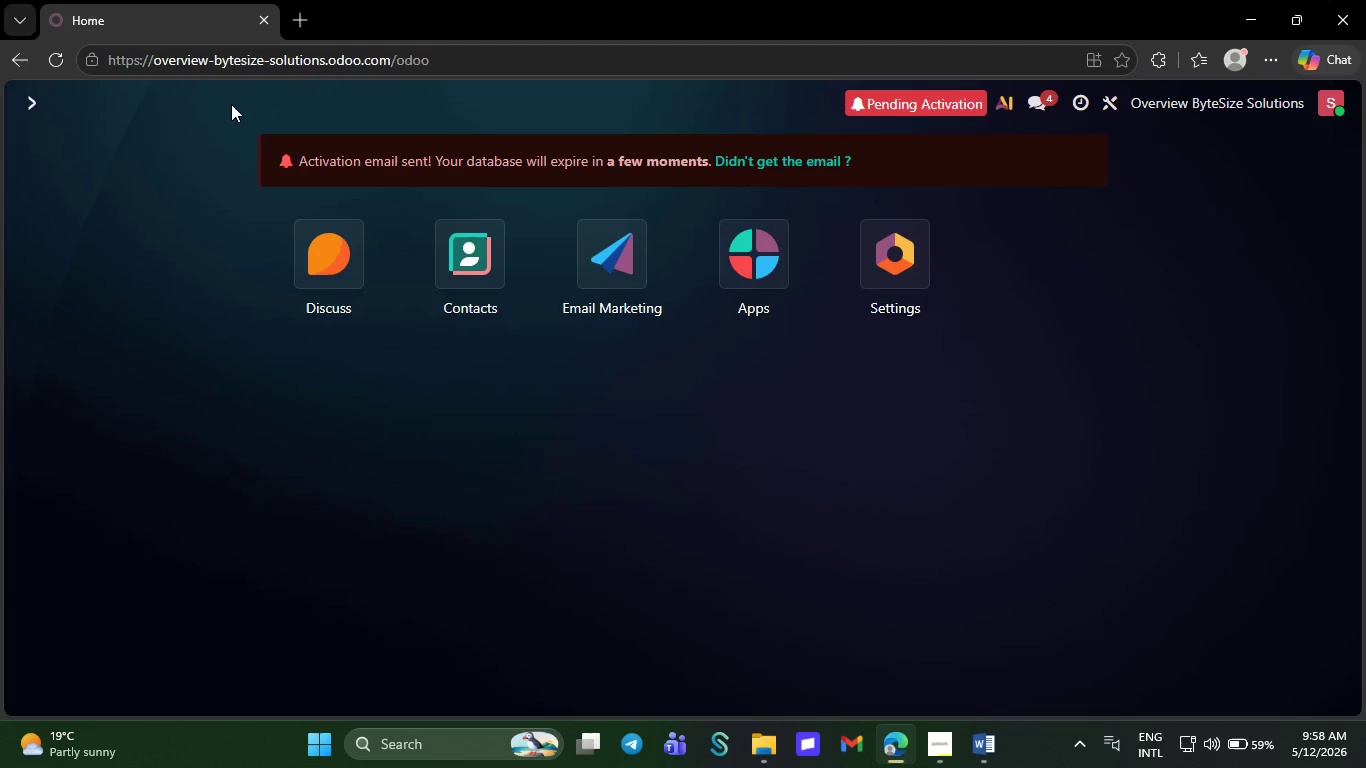 
left_click([110, 324])
 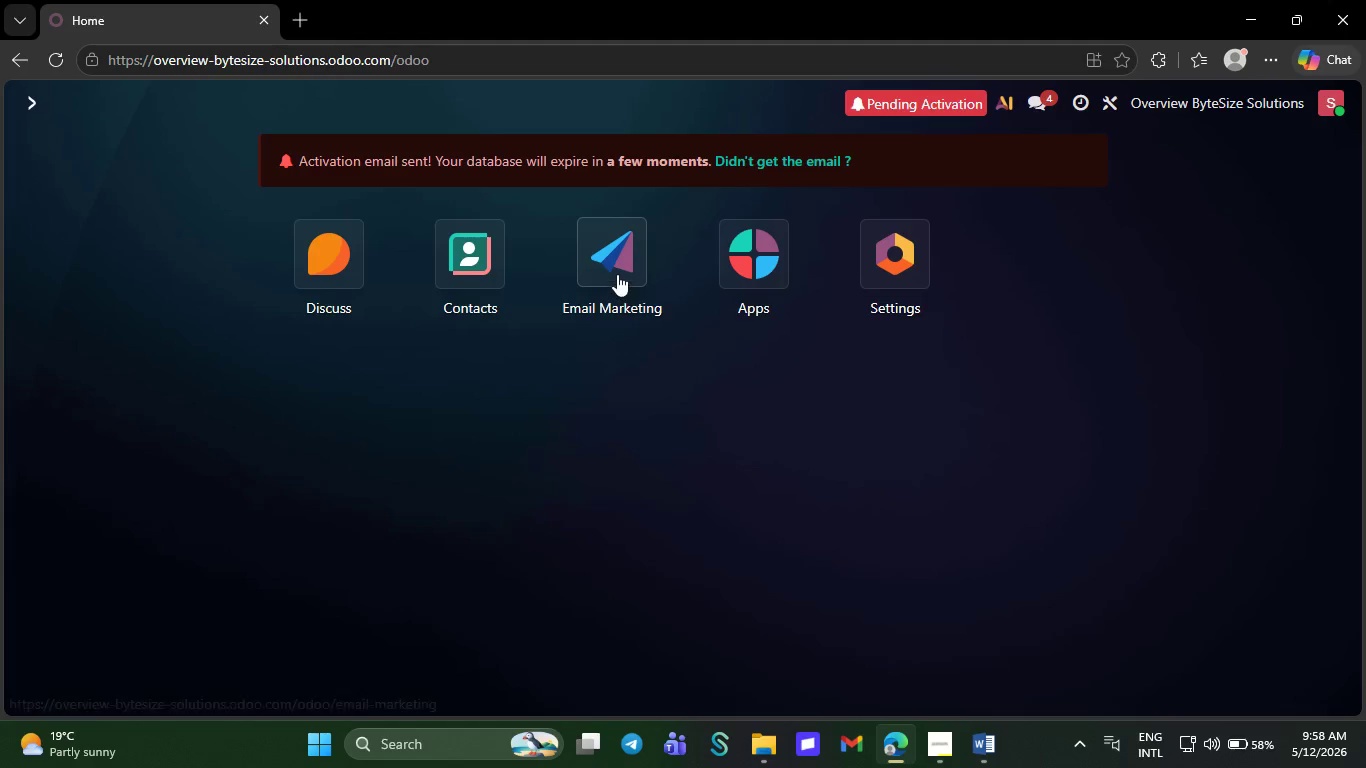 
left_click([617, 274])
 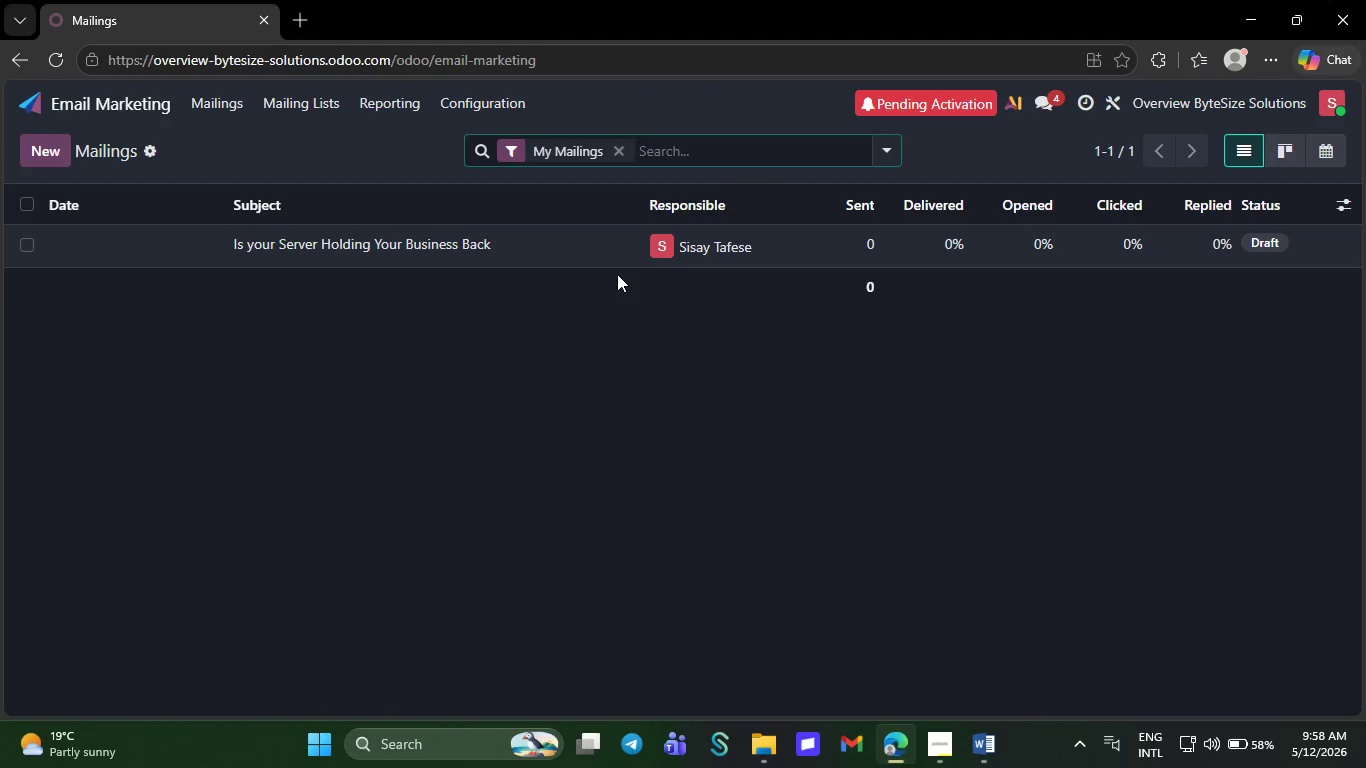 
left_click([553, 242])
 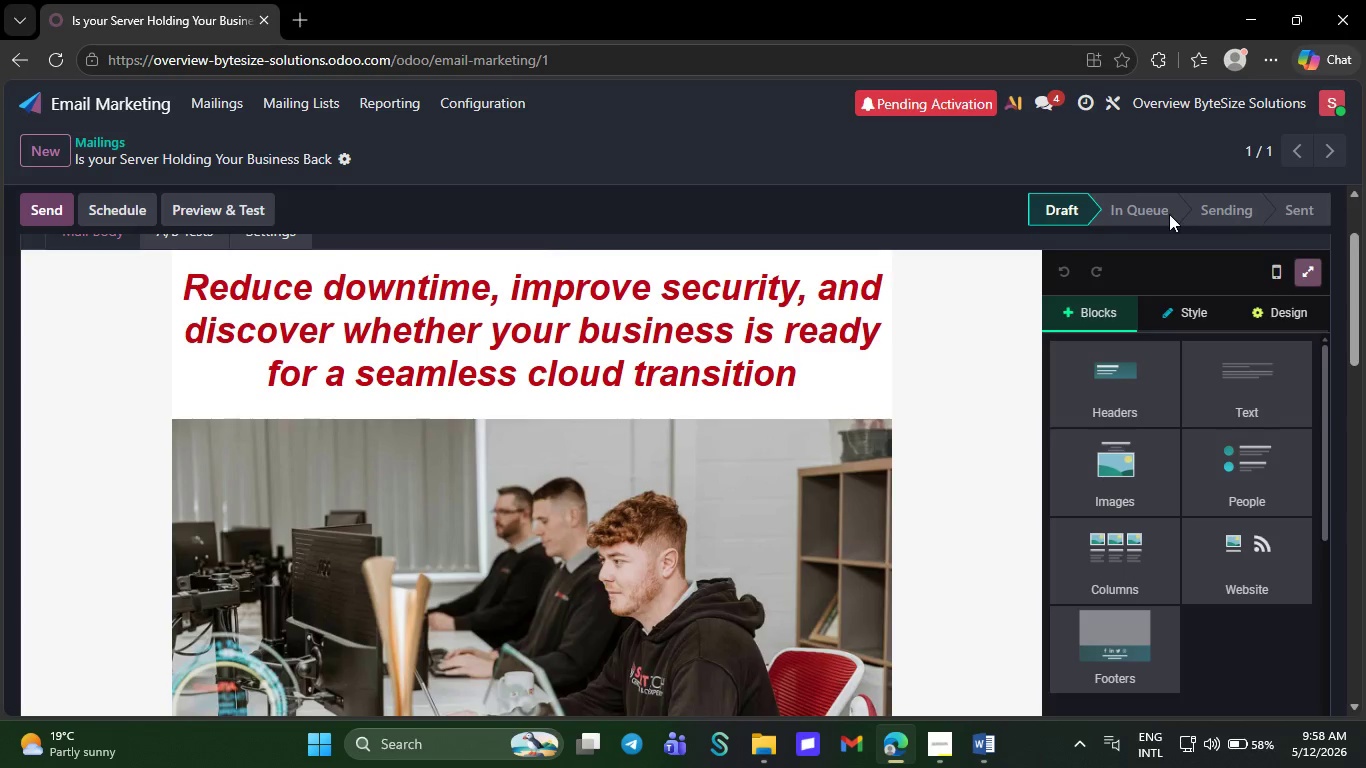 
wait(5.44)
 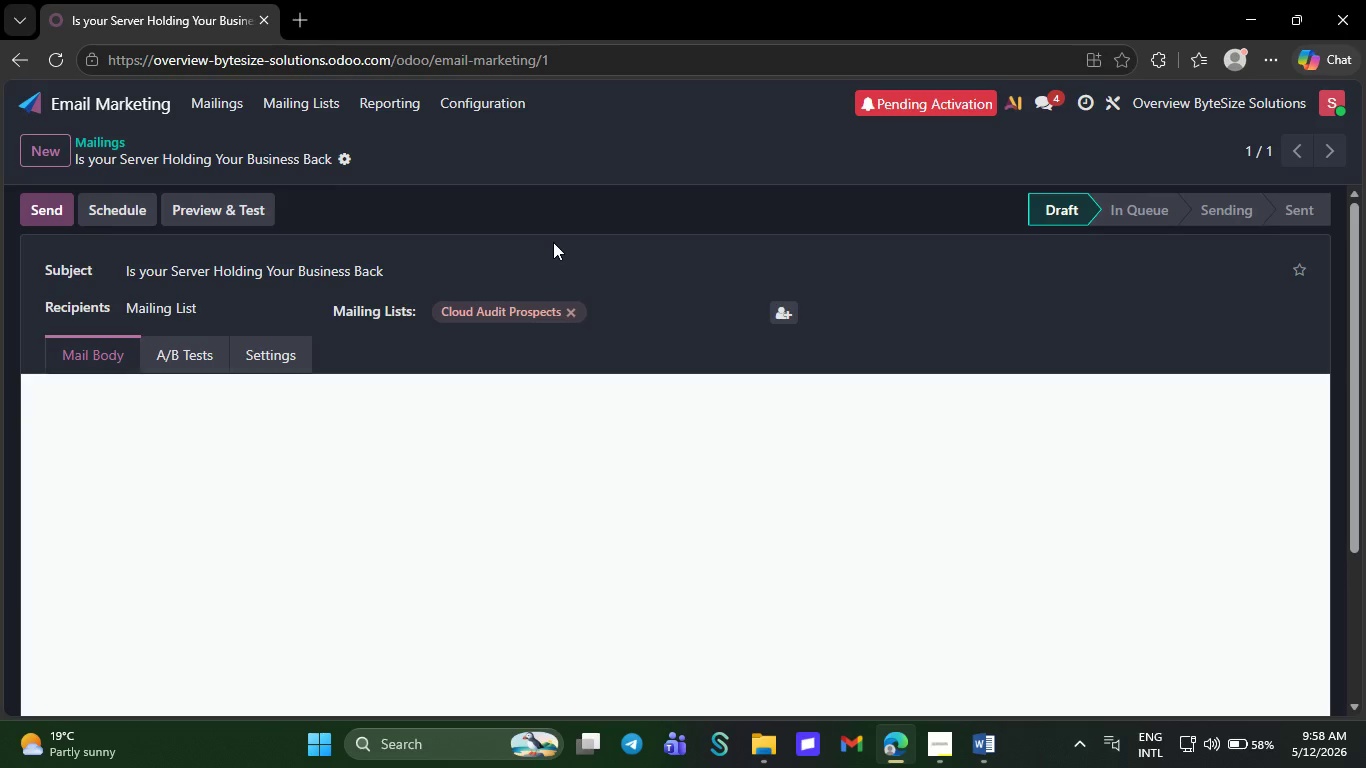 
left_click([1305, 273])
 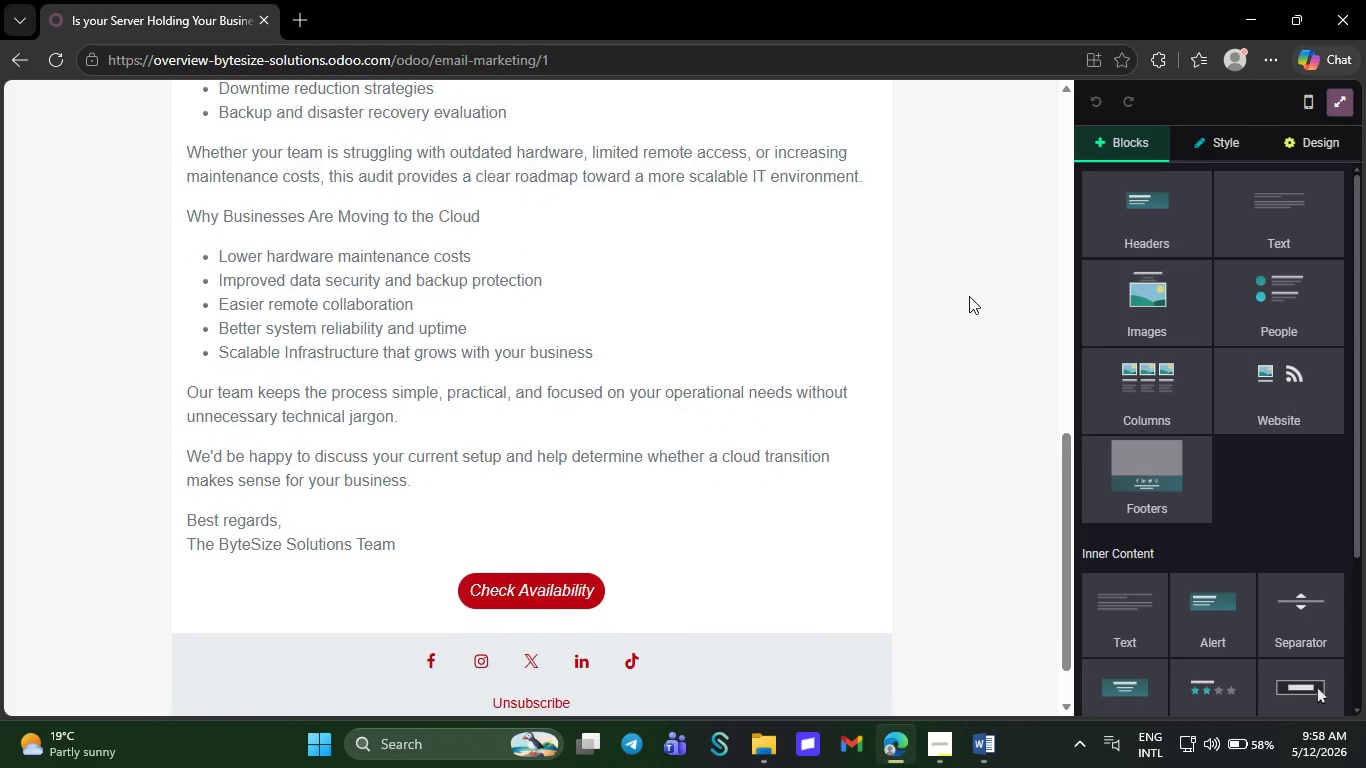 
wait(21.69)
 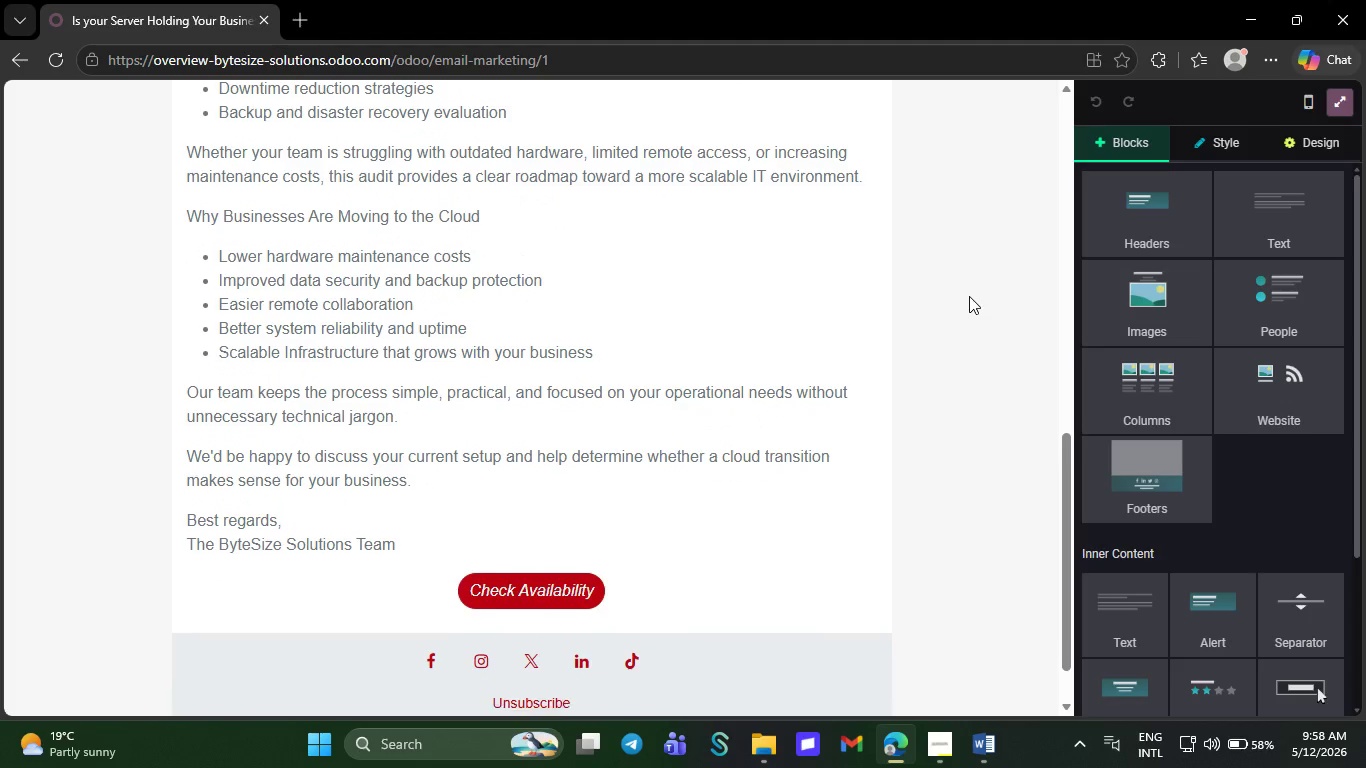 
left_click([1341, 99])
 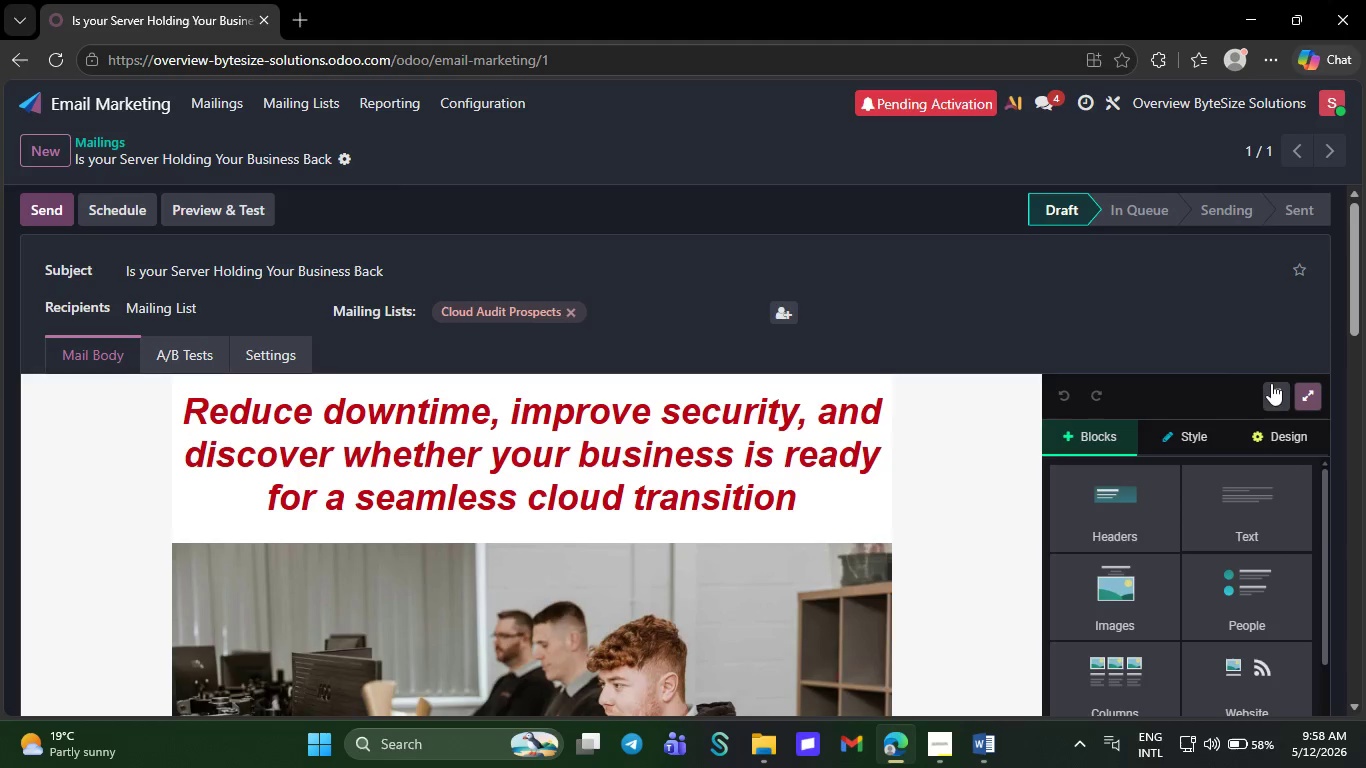 
left_click([1271, 383])
 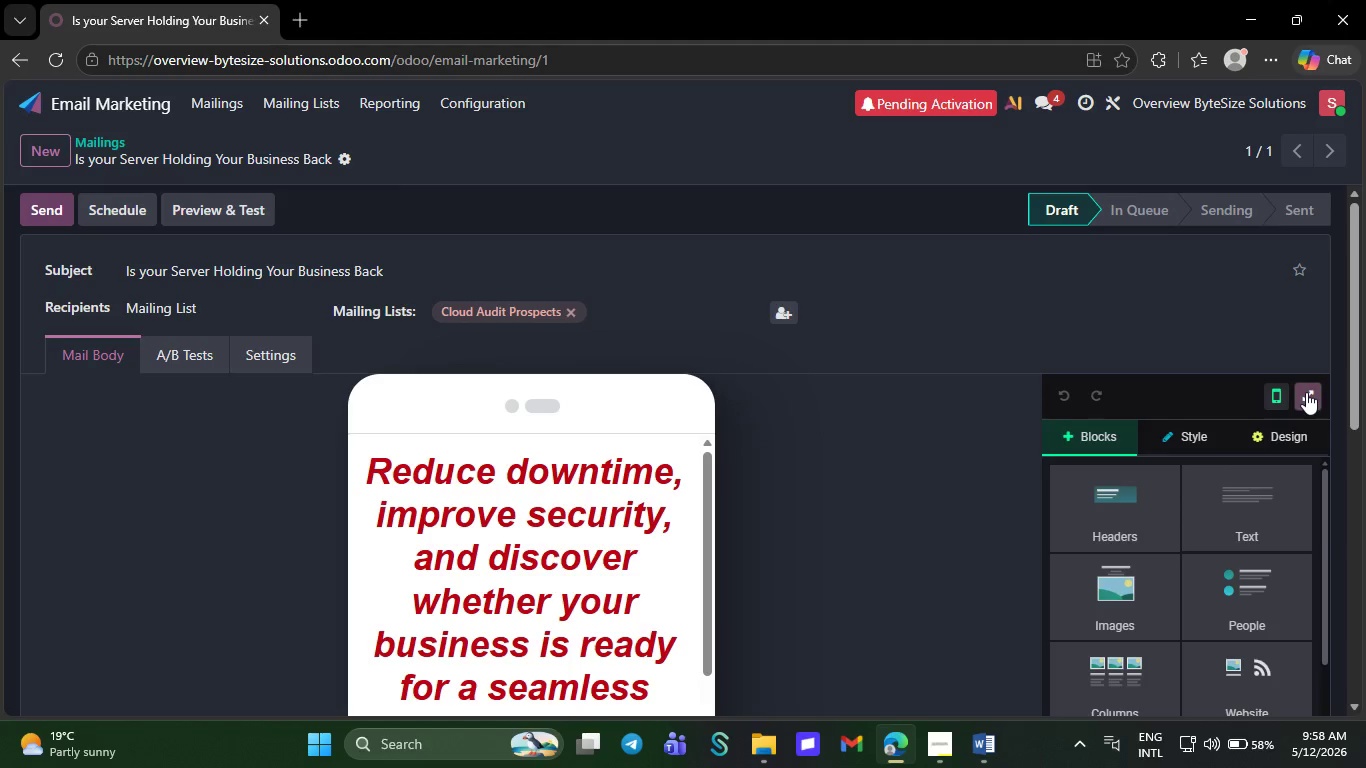 
left_click([1306, 392])
 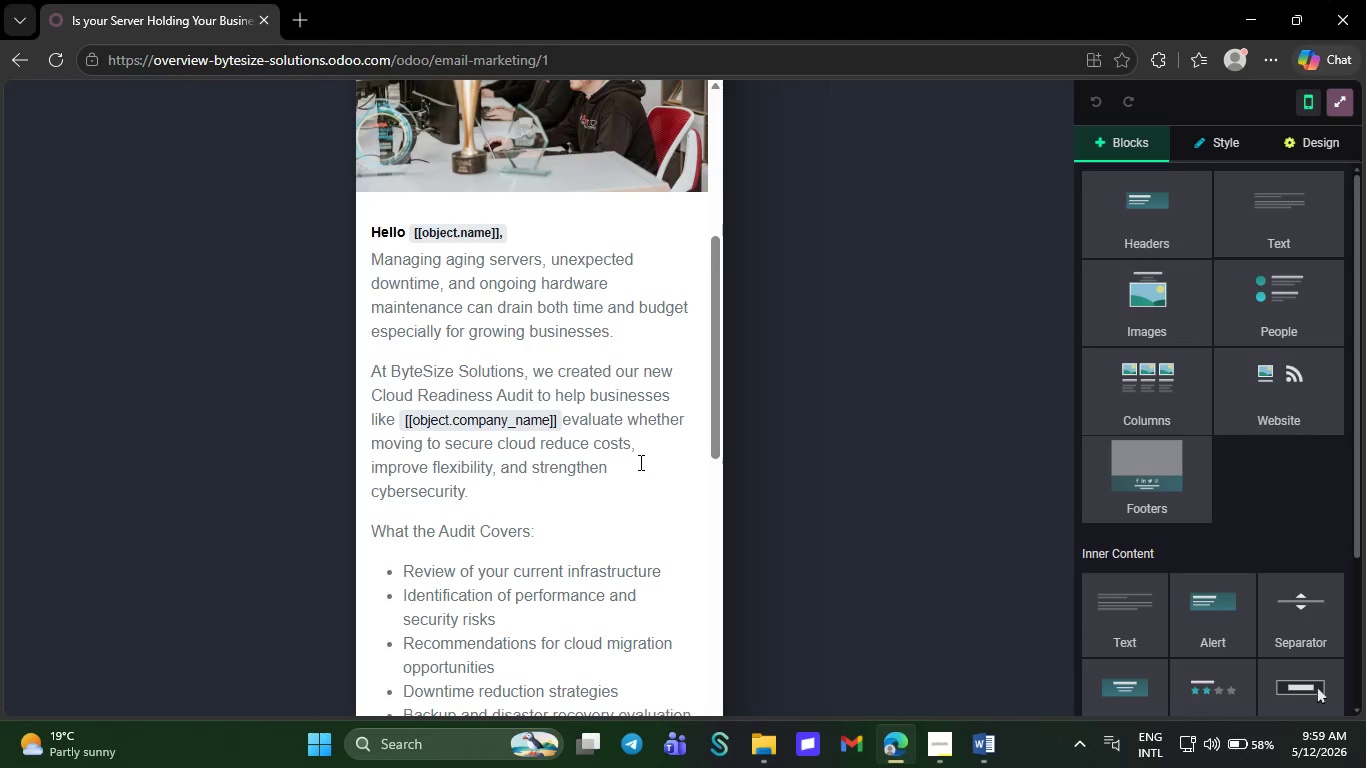 
wait(35.3)
 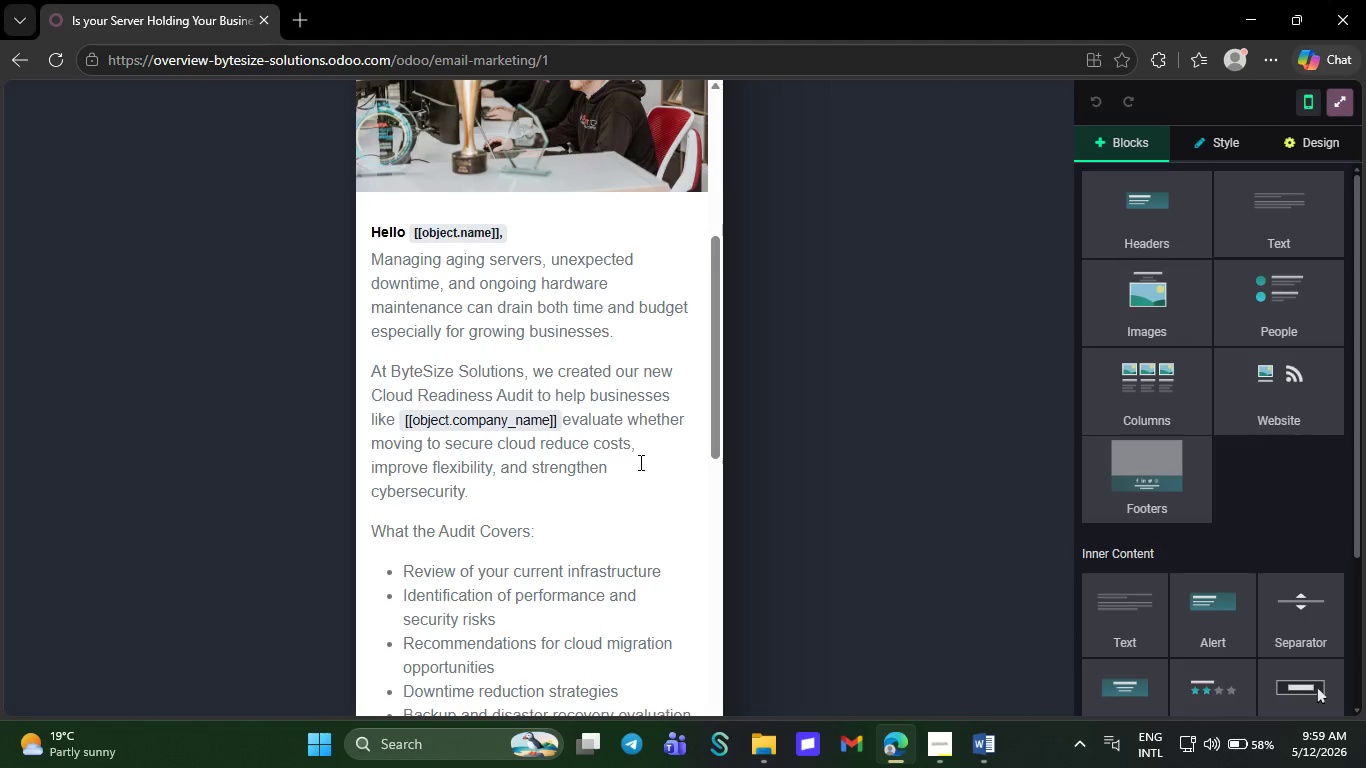 
left_click([1352, 105])
 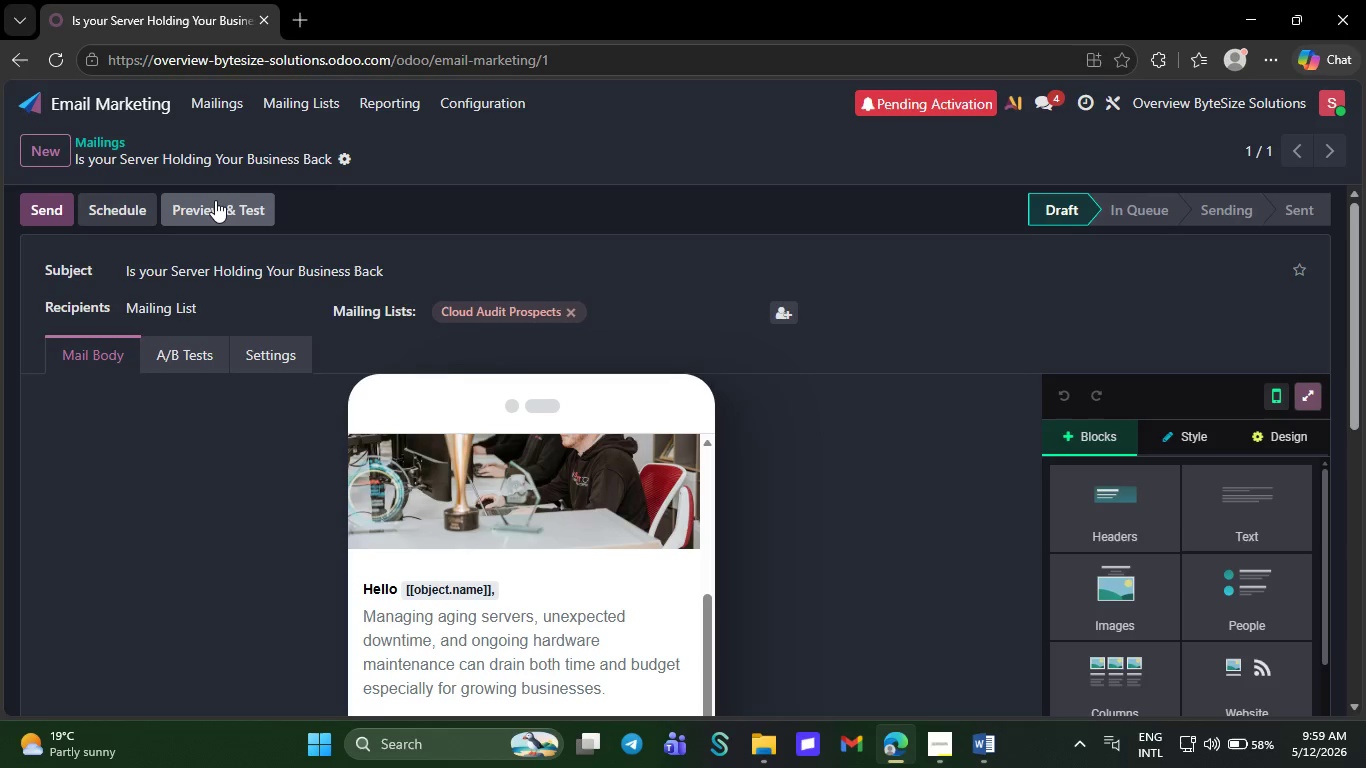 
left_click([215, 200])
 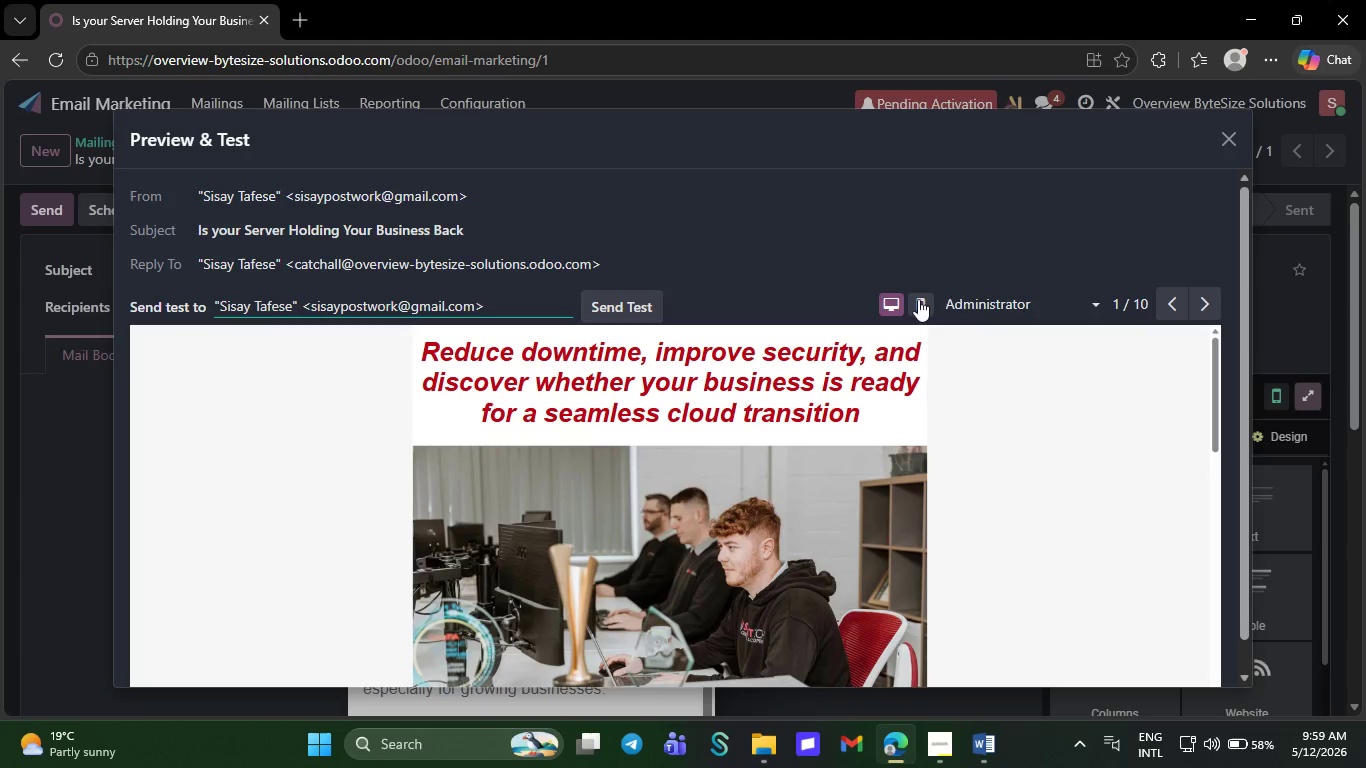 
double_click([985, 305])
 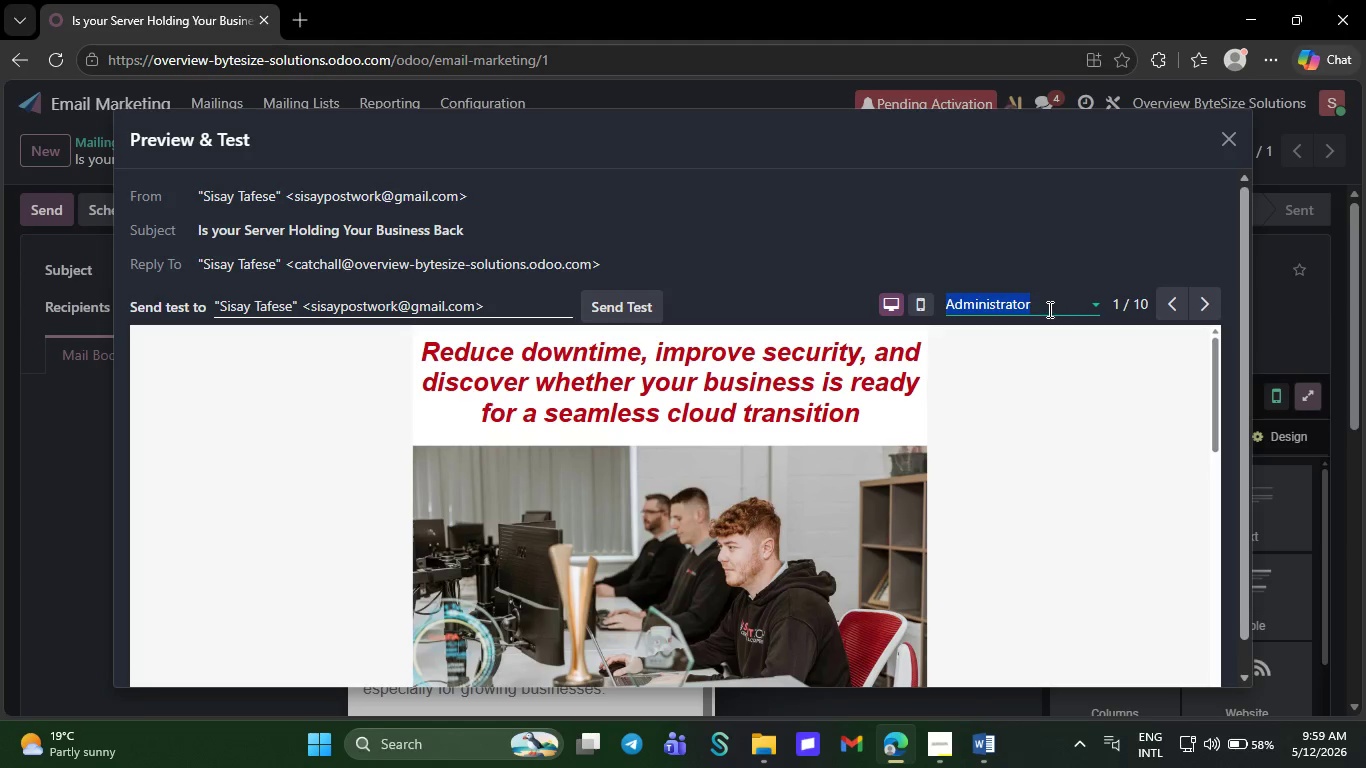 
left_click([1047, 307])
 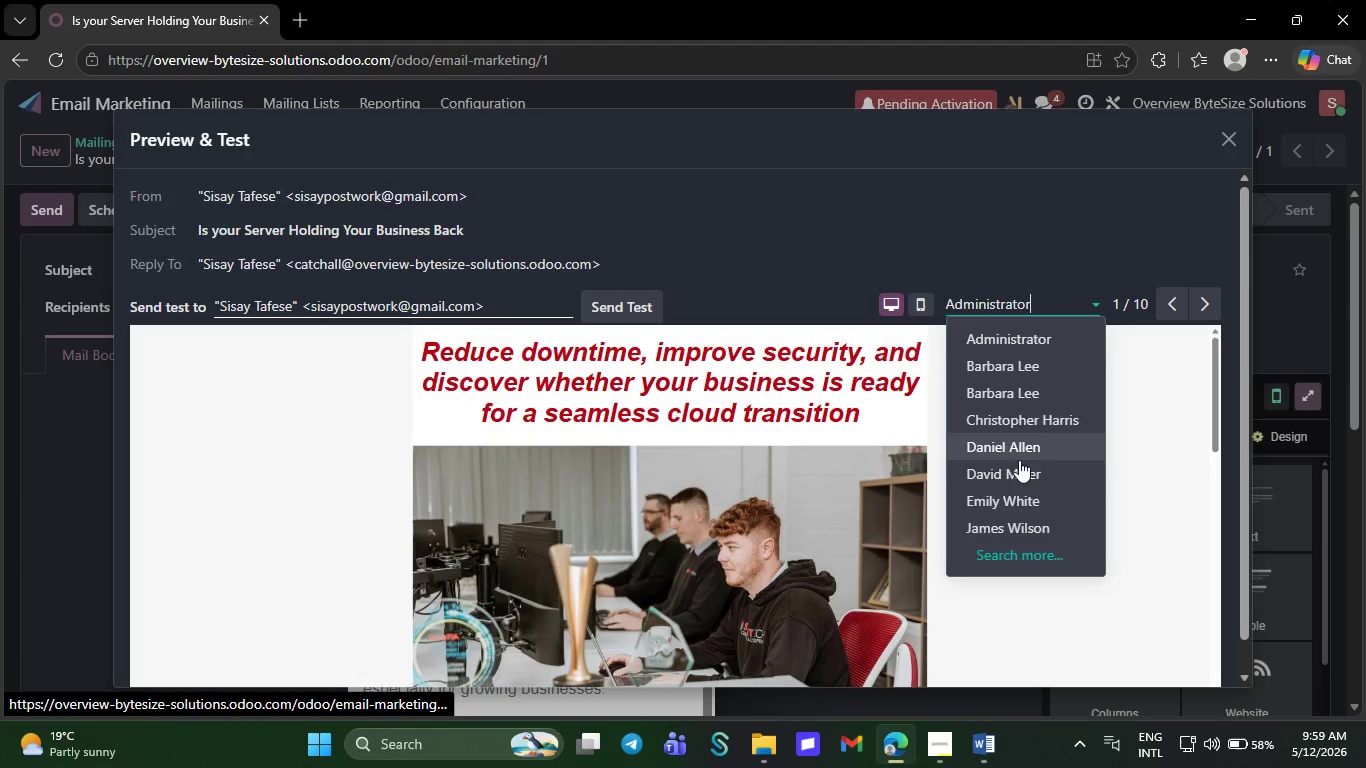 
left_click([1019, 449])
 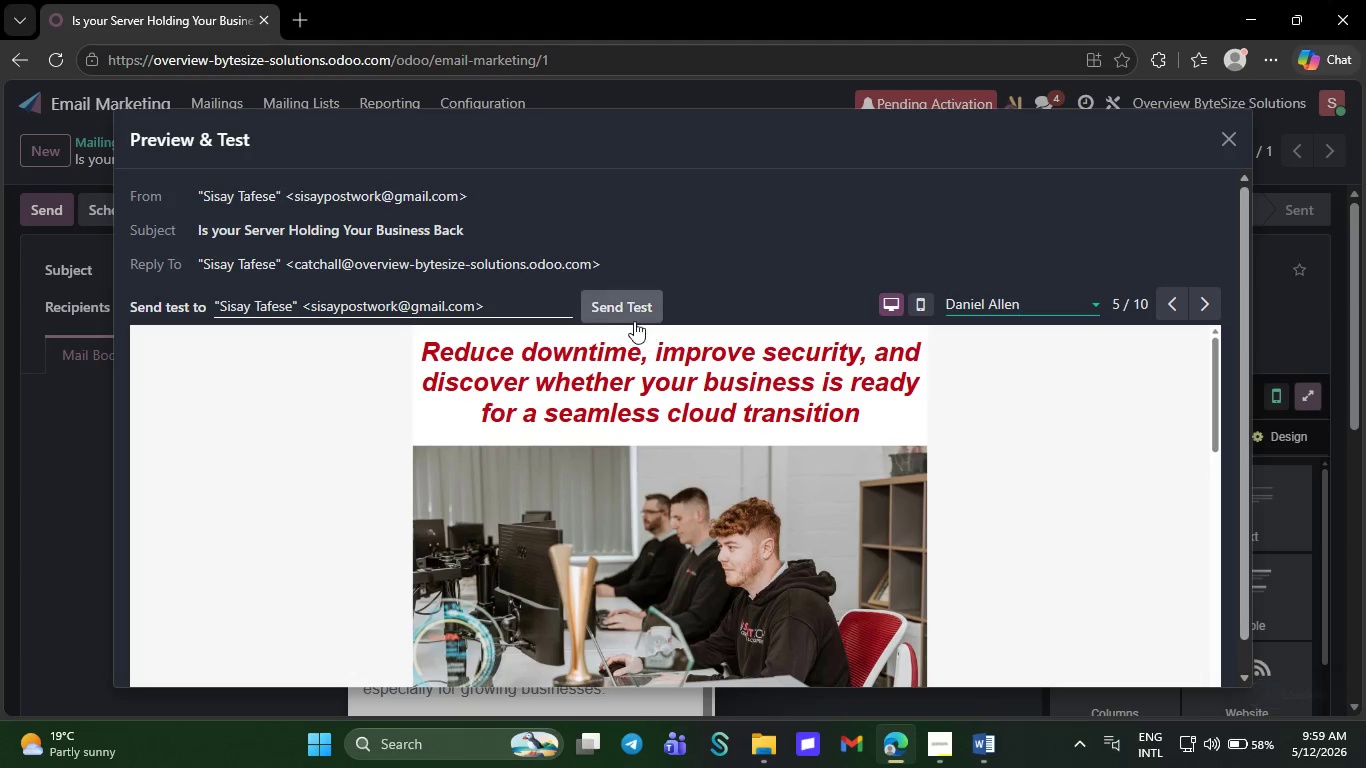 
left_click([634, 320])
 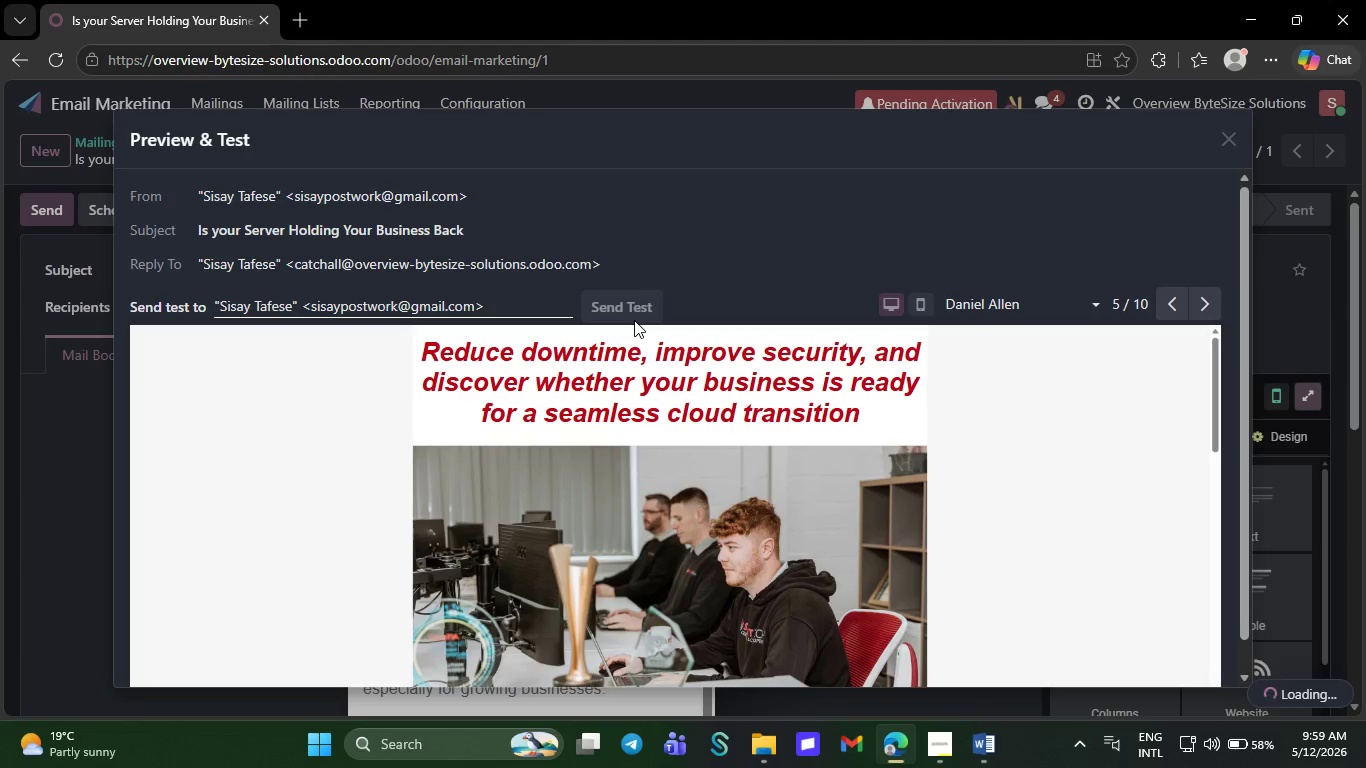 
wait(8.19)
 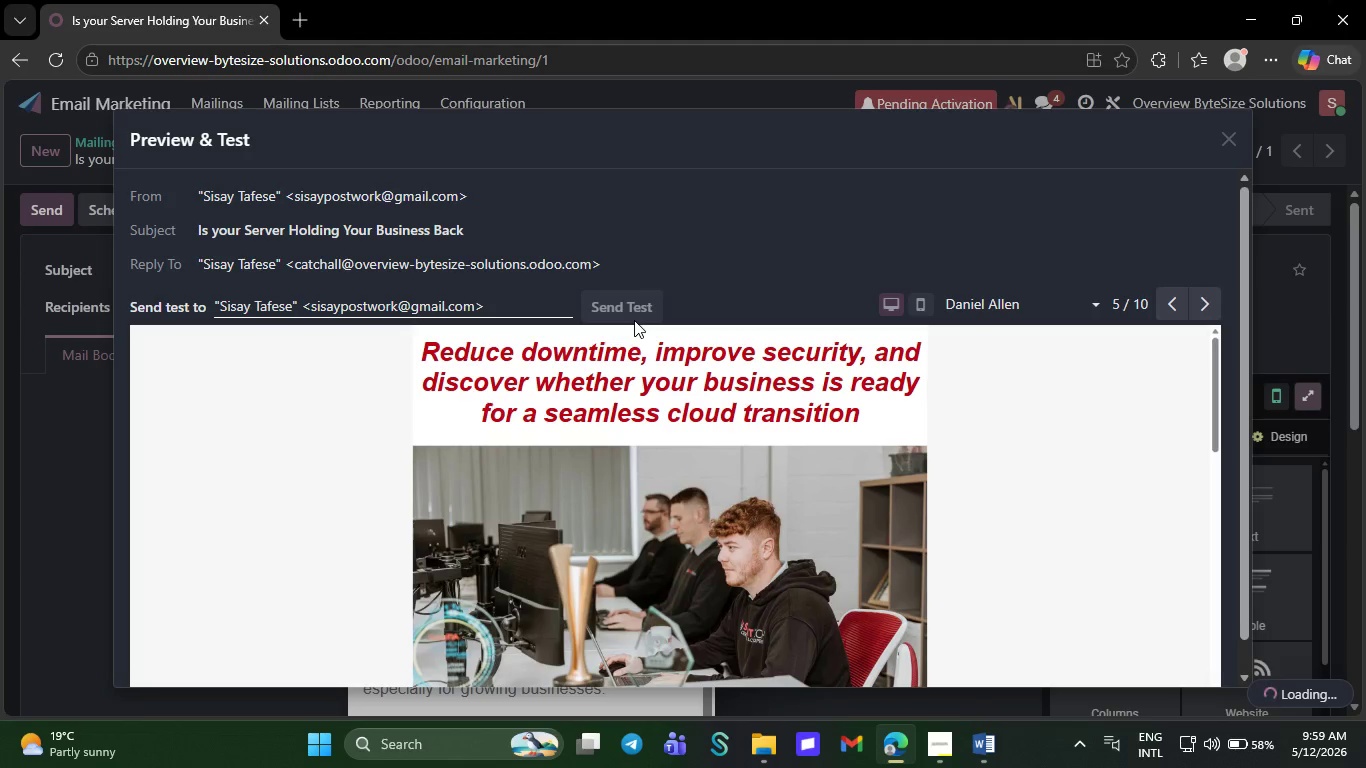 
left_click([1138, 119])
 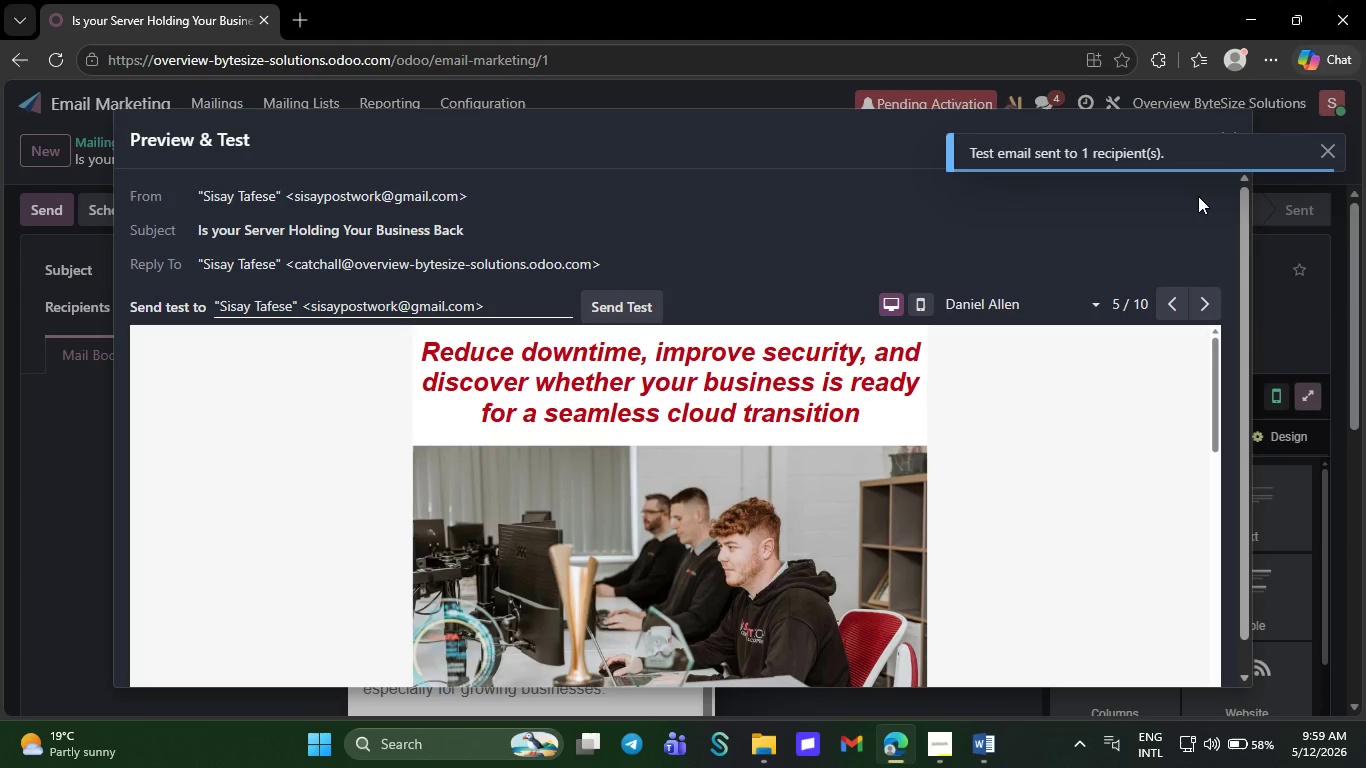 
left_click([1198, 197])
 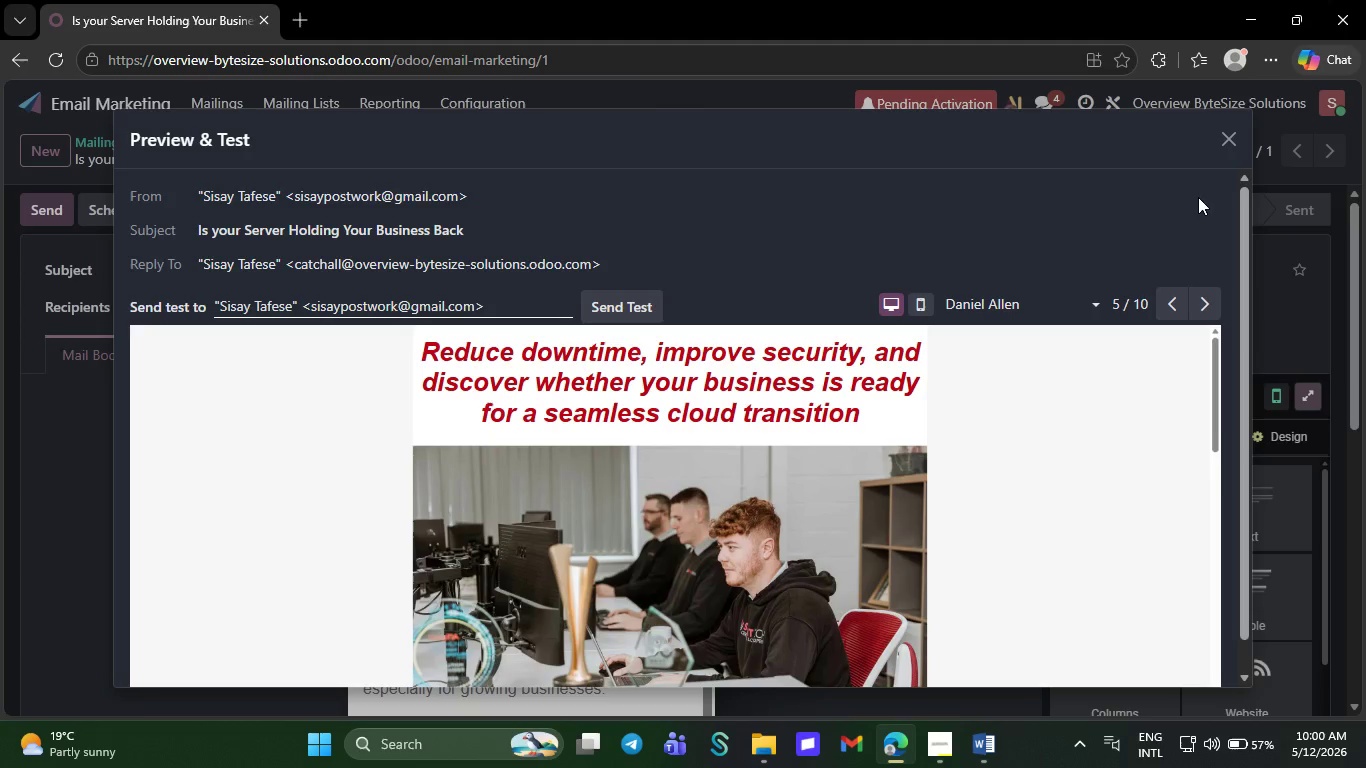 
wait(48.23)
 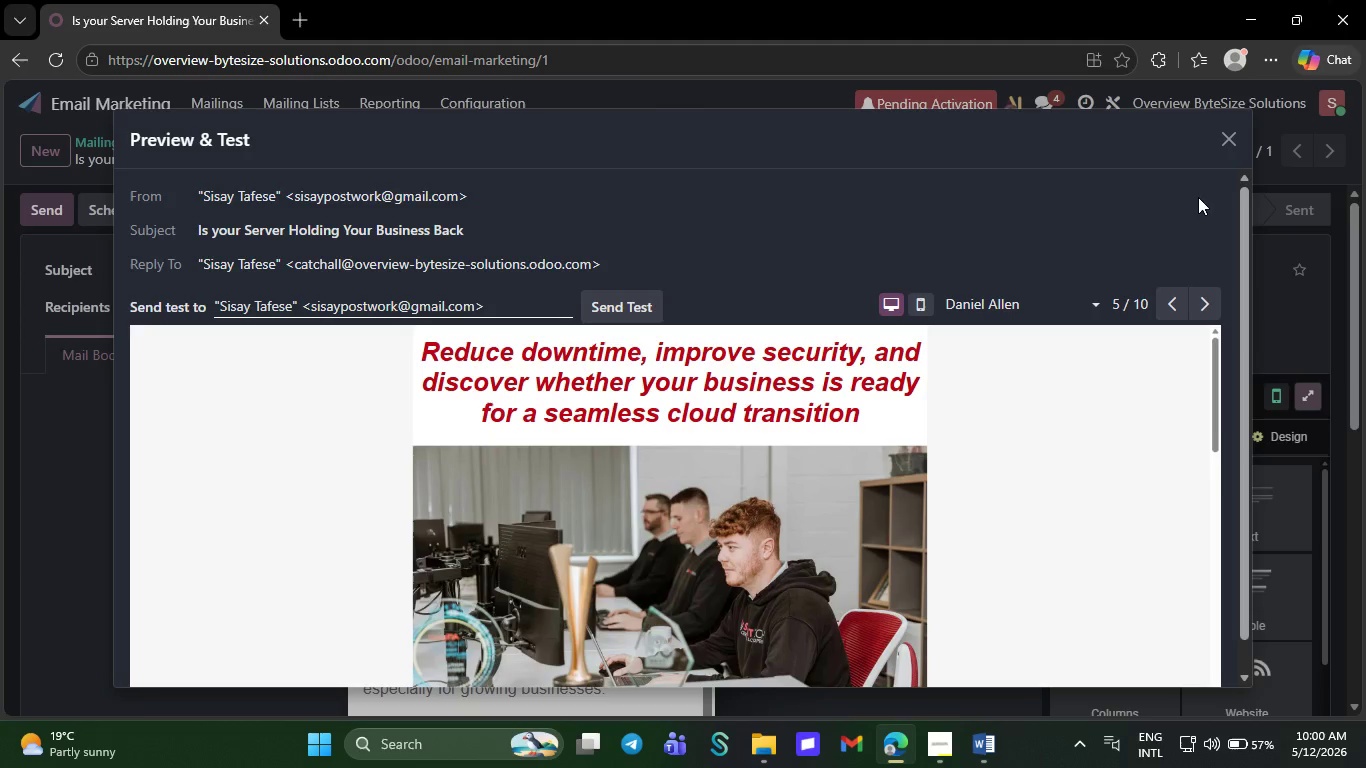 
left_click([1227, 152])
 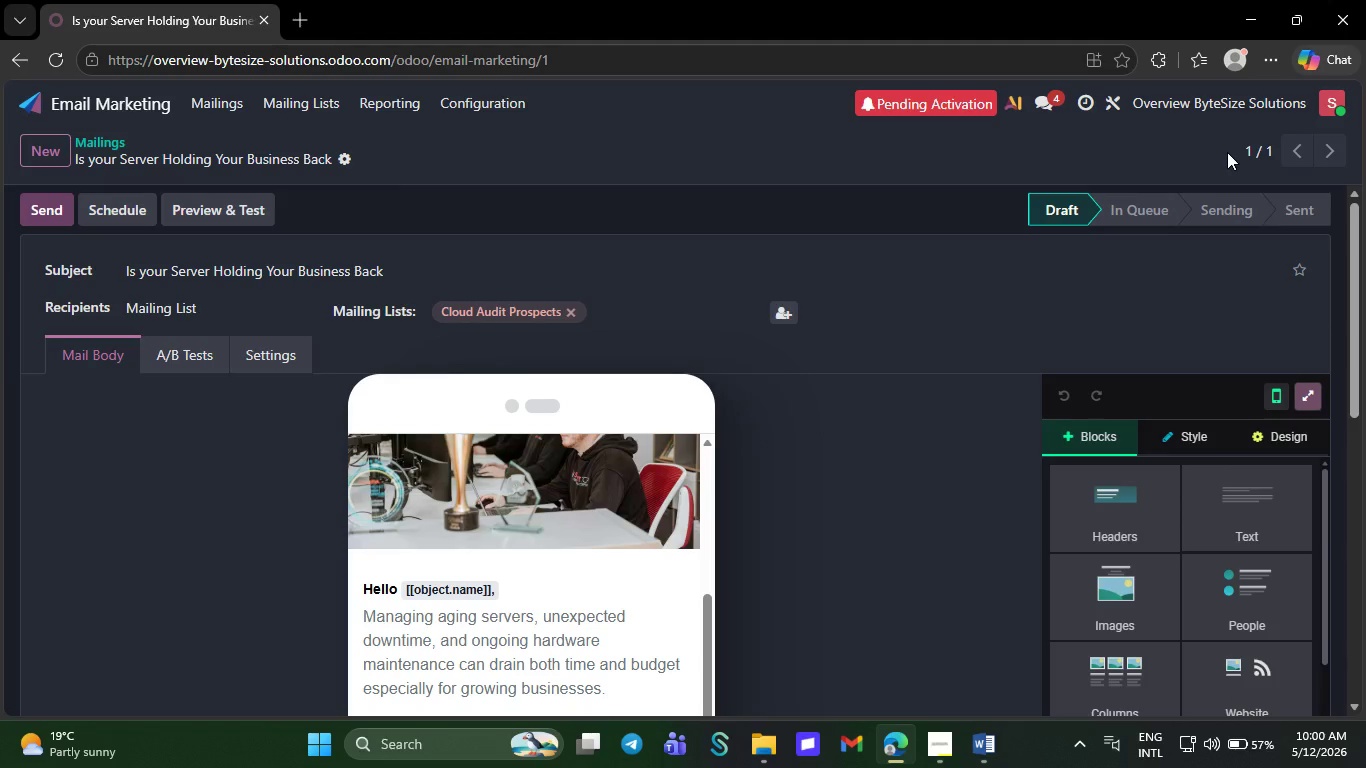 
wait(8.12)
 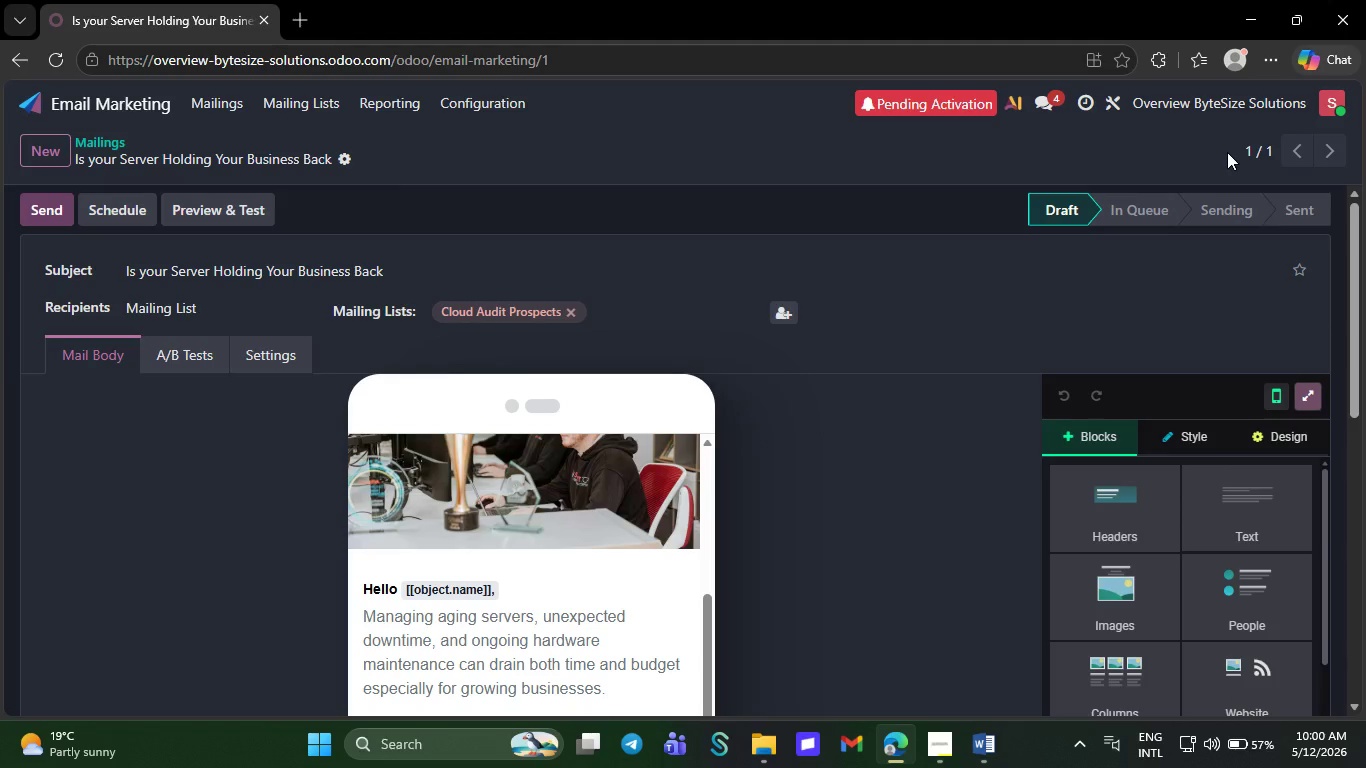 
left_click([985, 735])
 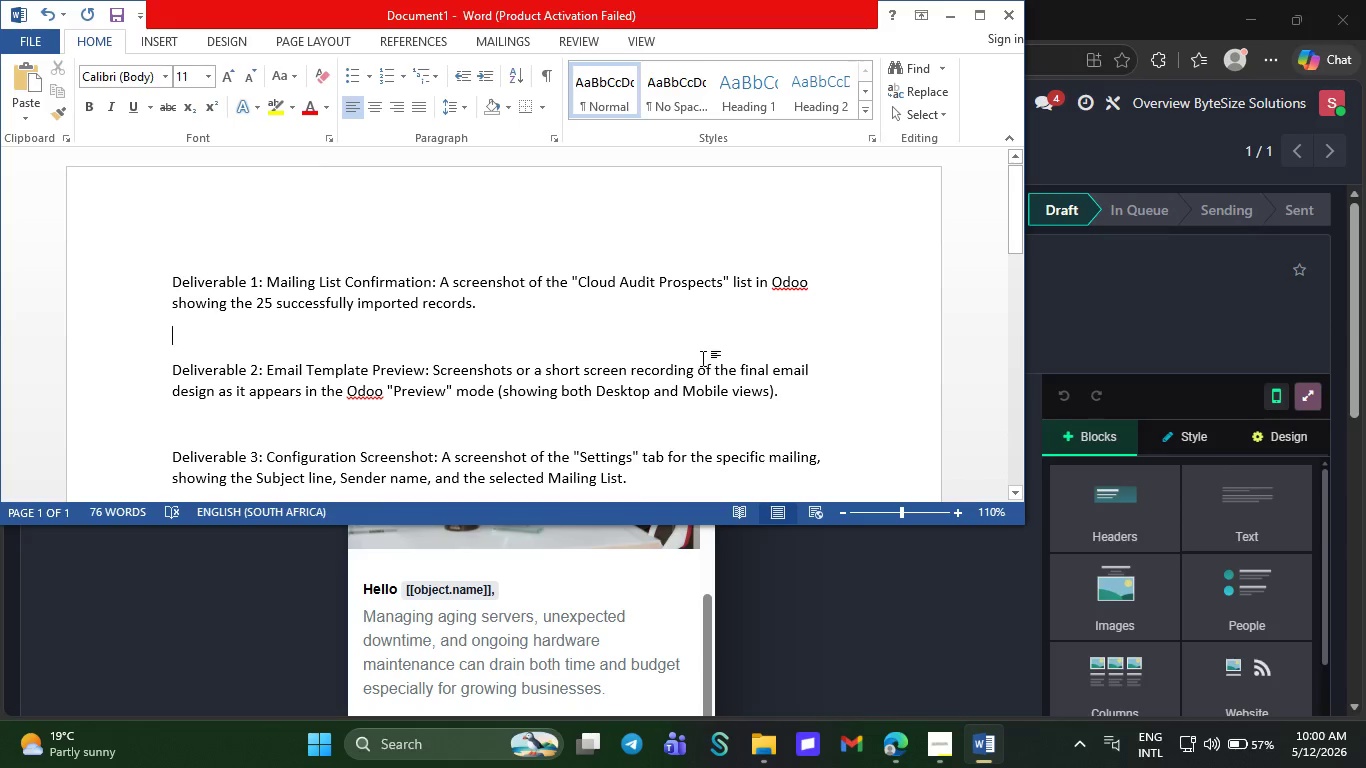 
scroll: coordinate [703, 358], scroll_direction: down, amount: 2.0
 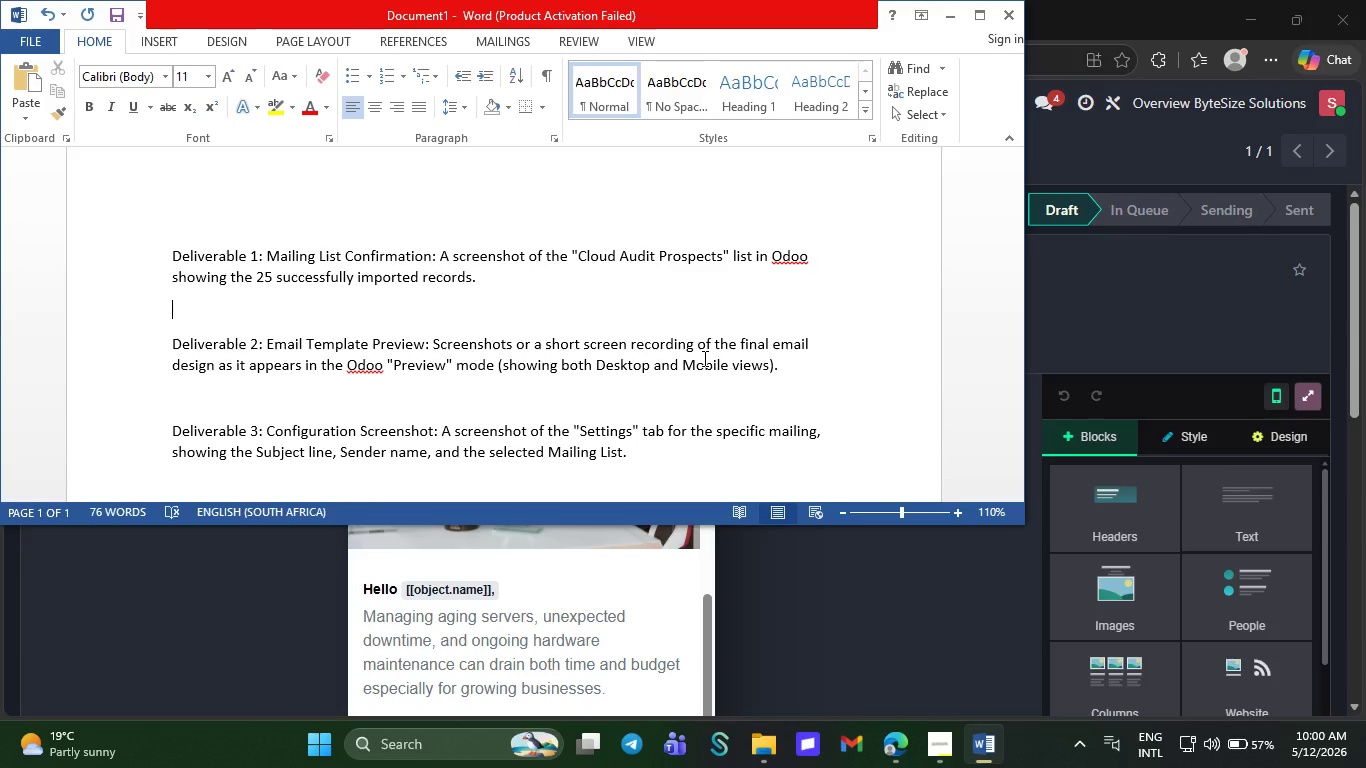 
wait(19.48)
 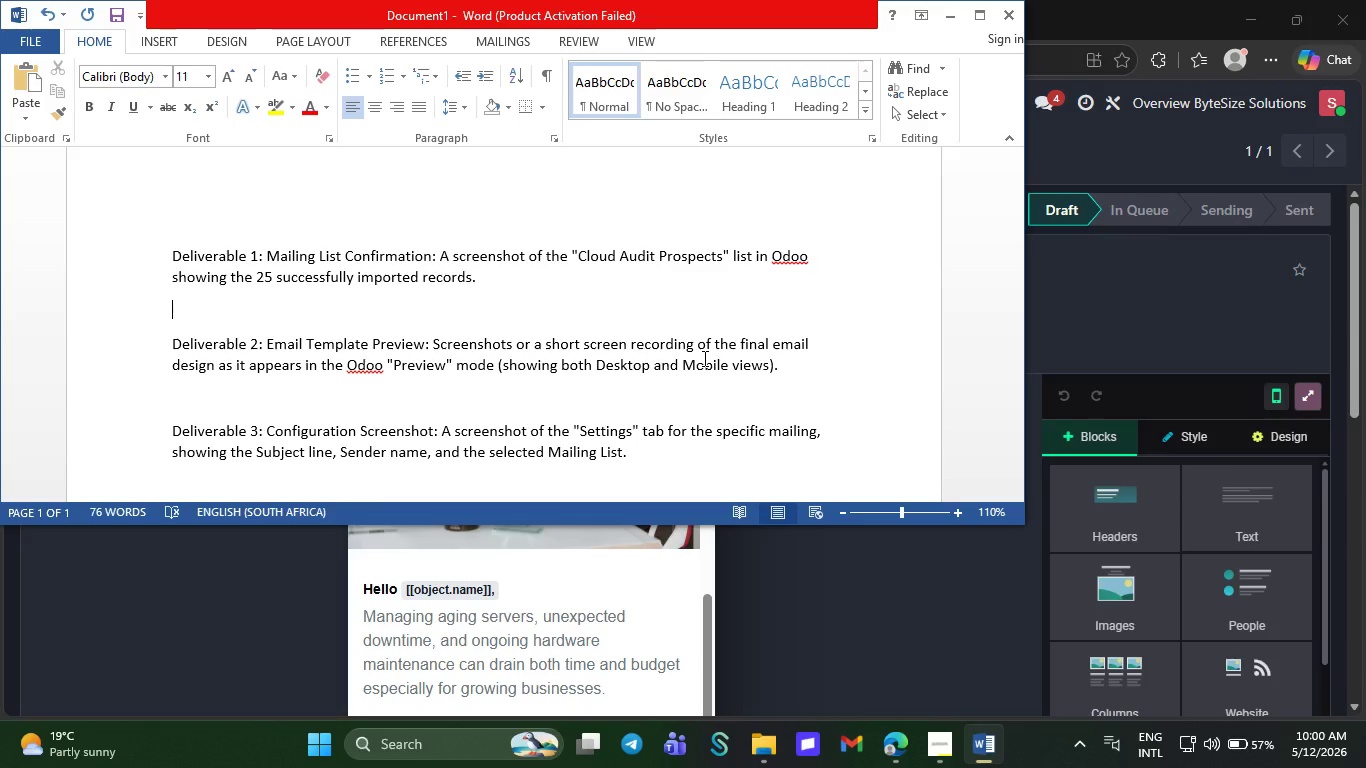 
left_click([858, 585])
 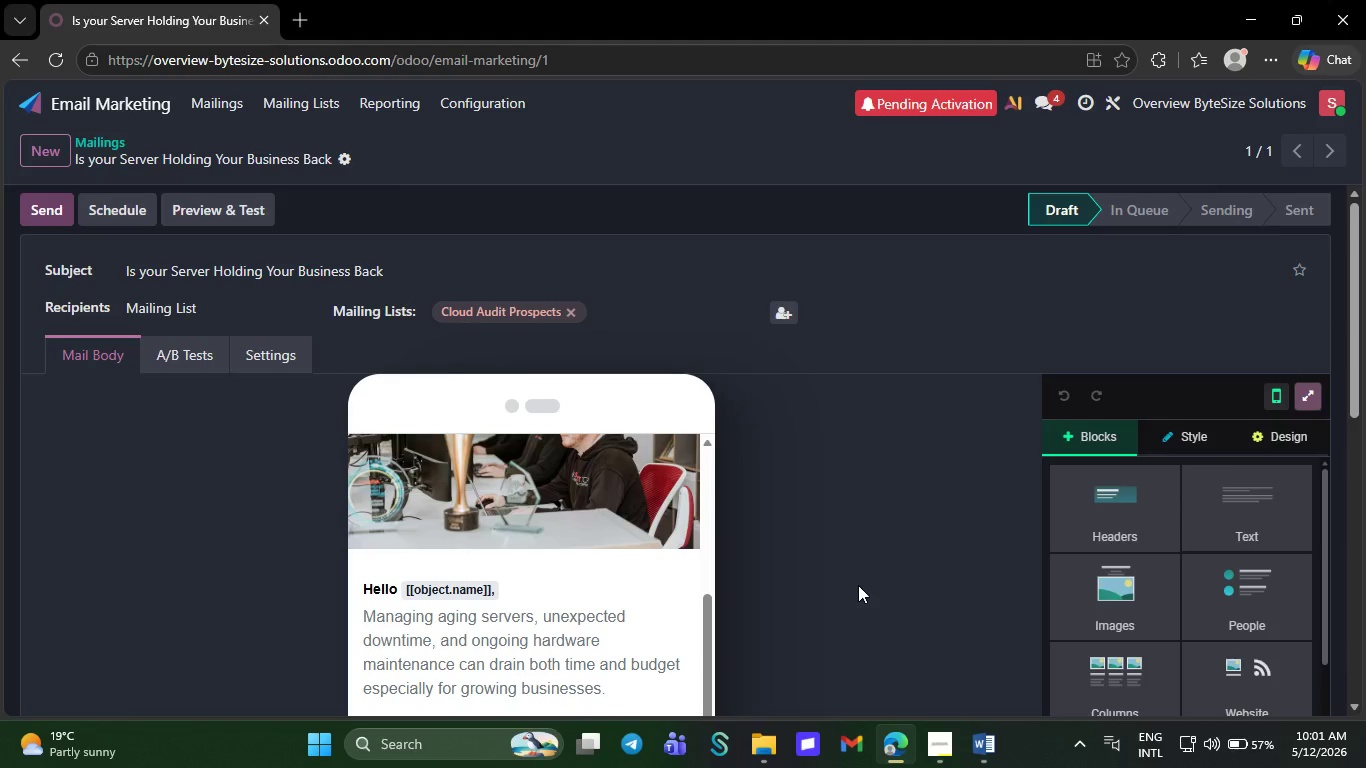 
wait(29.2)
 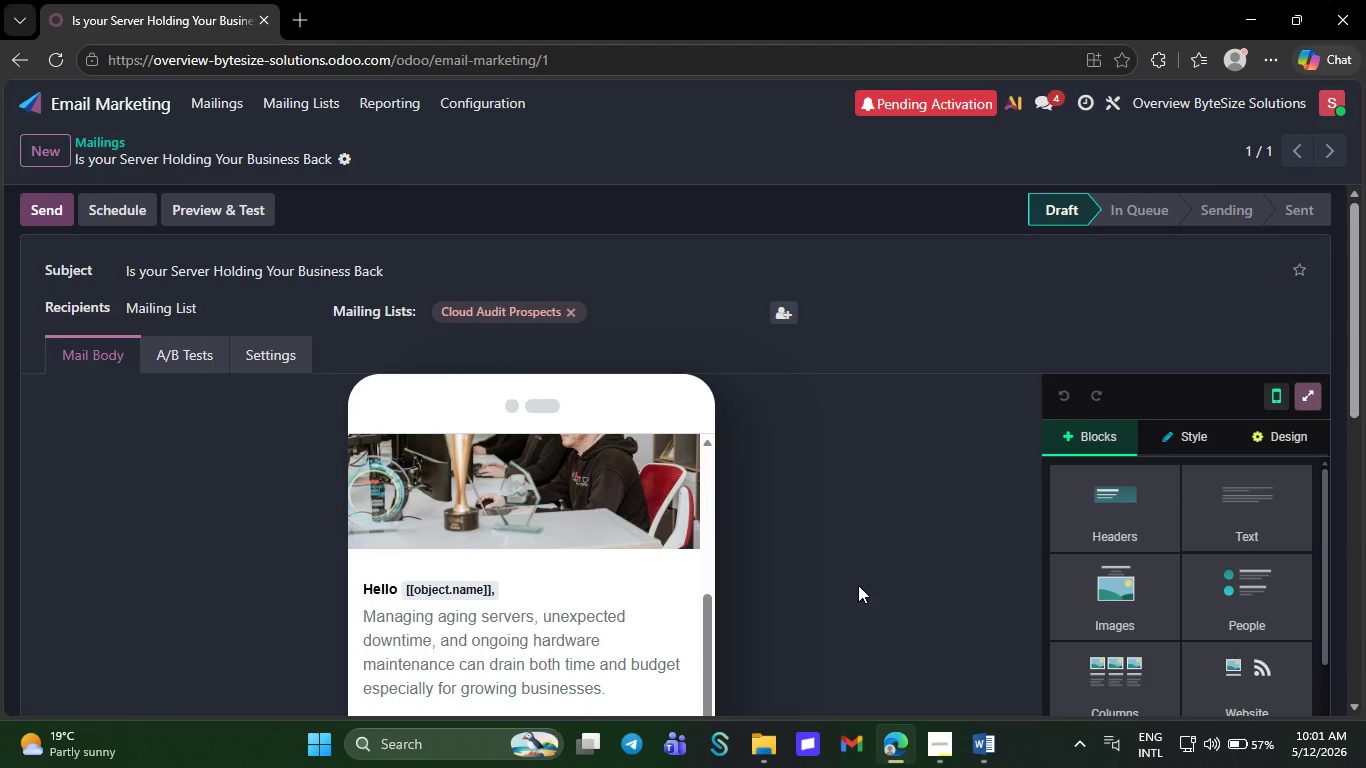 
left_click([126, 104])
 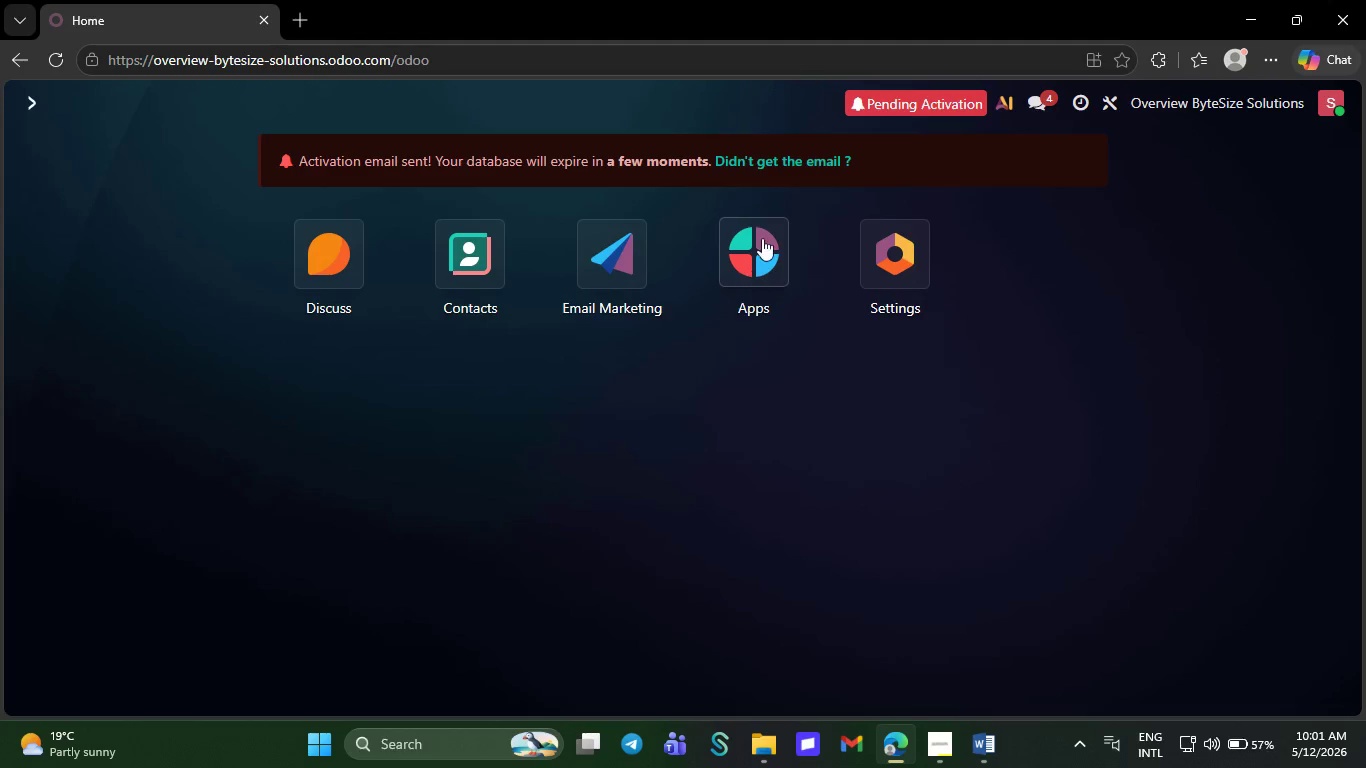 
left_click([762, 236])
 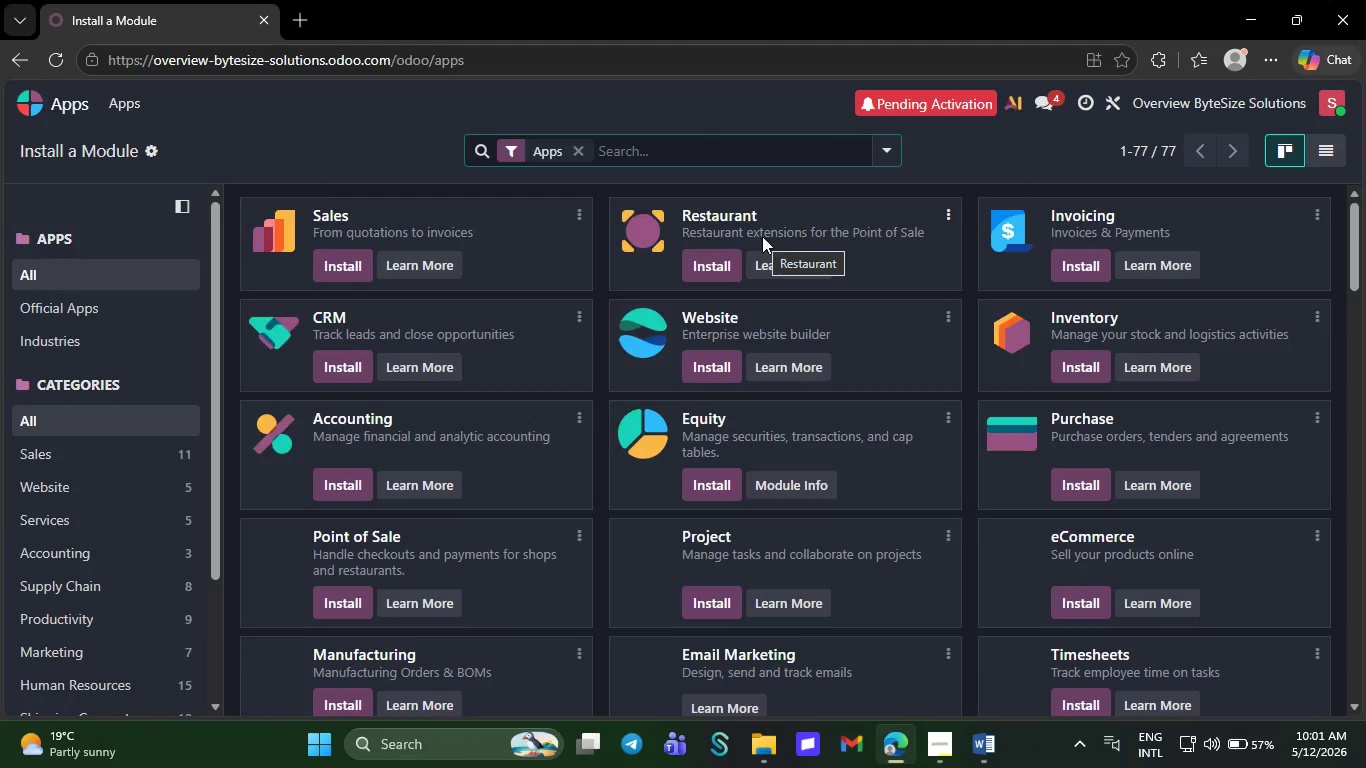 
type(market auto)
key(NumpadEnter)
 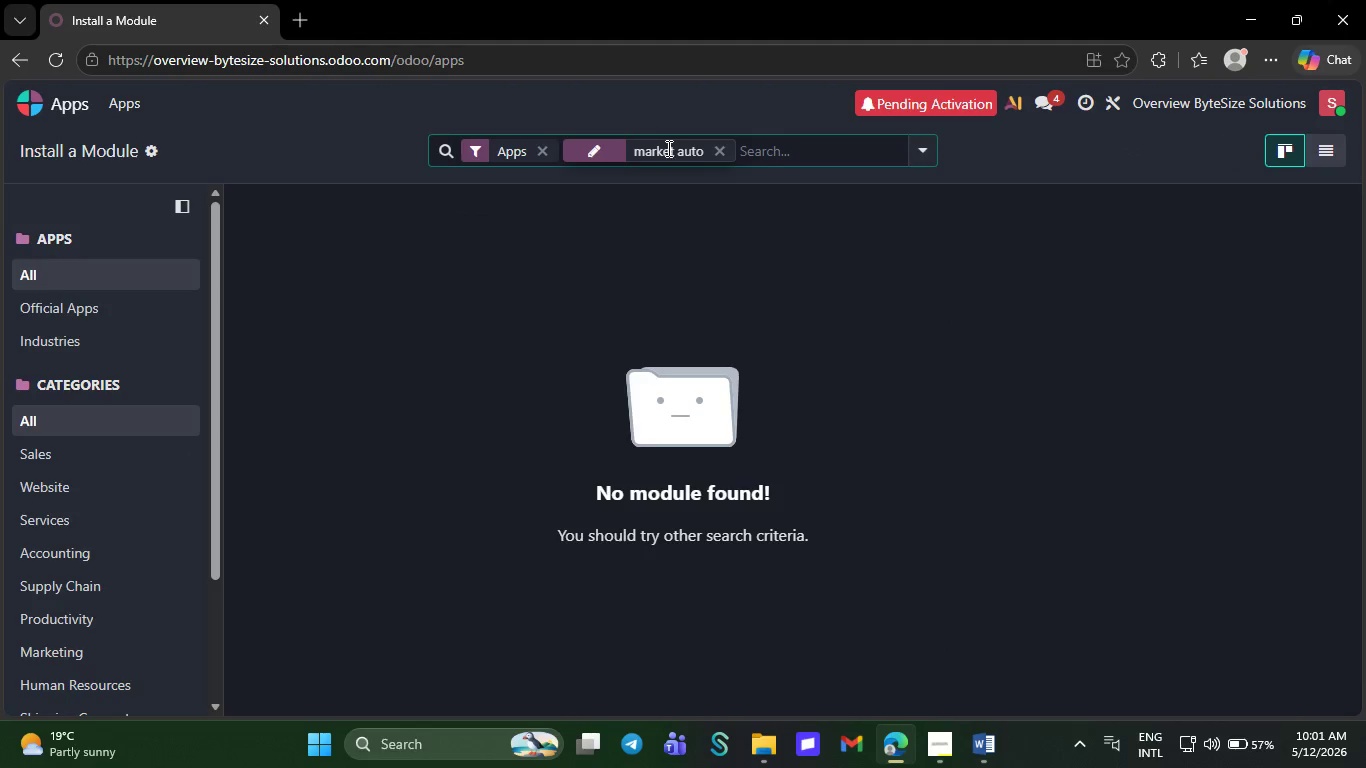 
left_click([691, 151])
 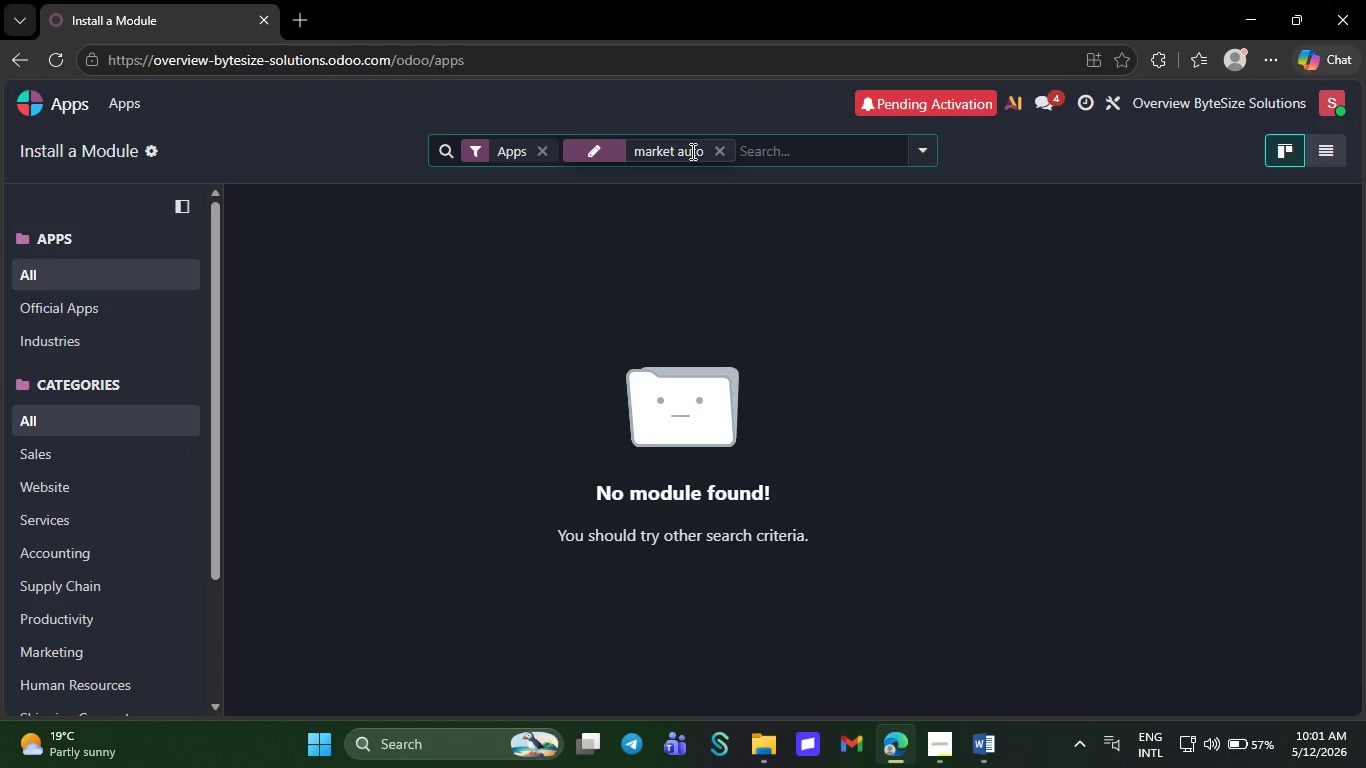 
left_click([691, 151])
 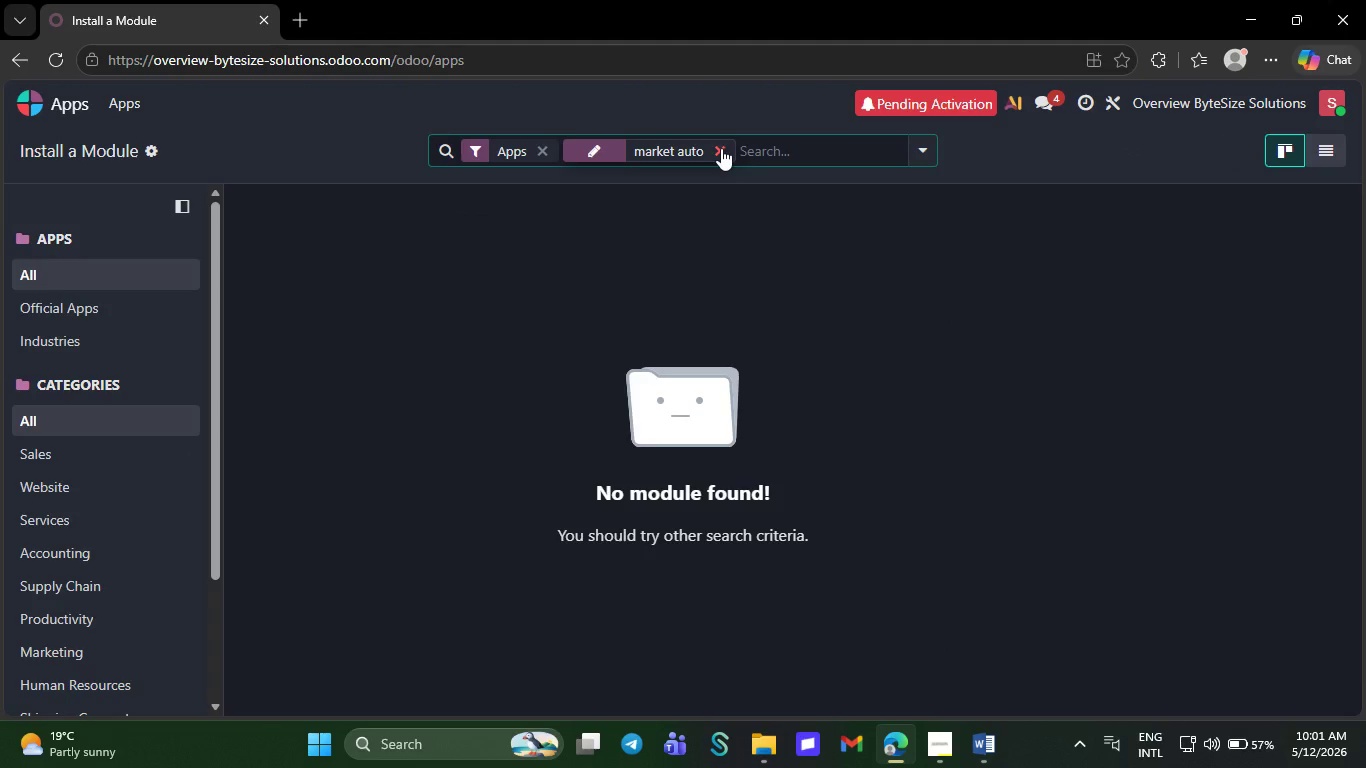 
left_click([721, 148])
 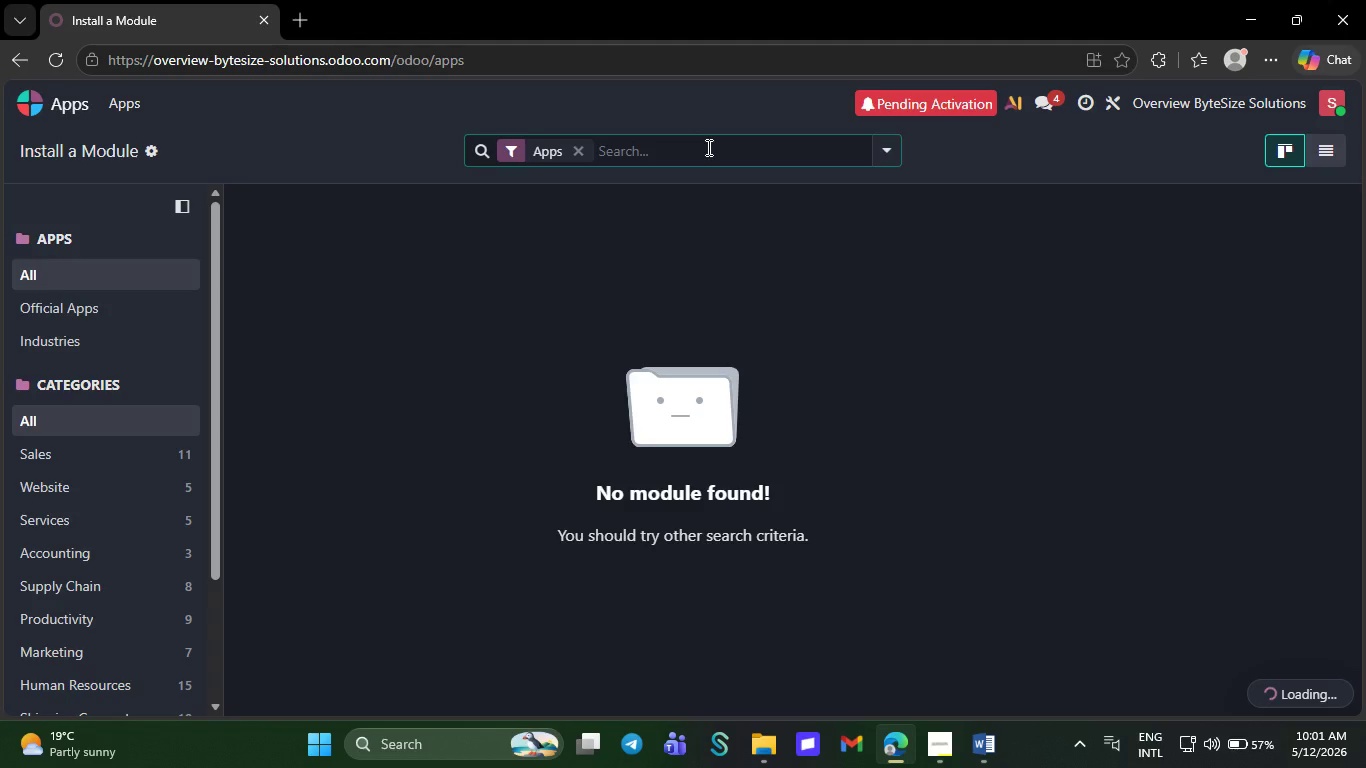 
type(marketing)
key(NumpadEnter)
 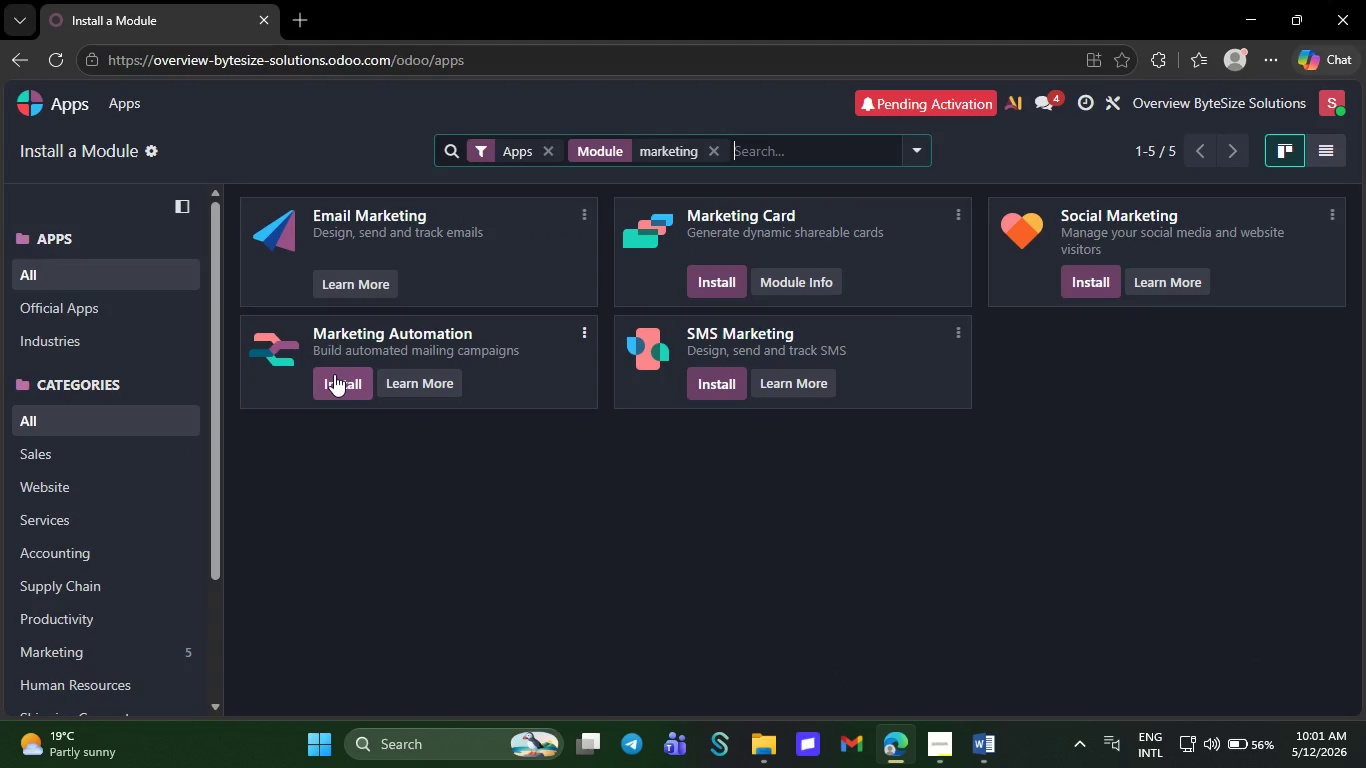 
left_click([334, 374])
 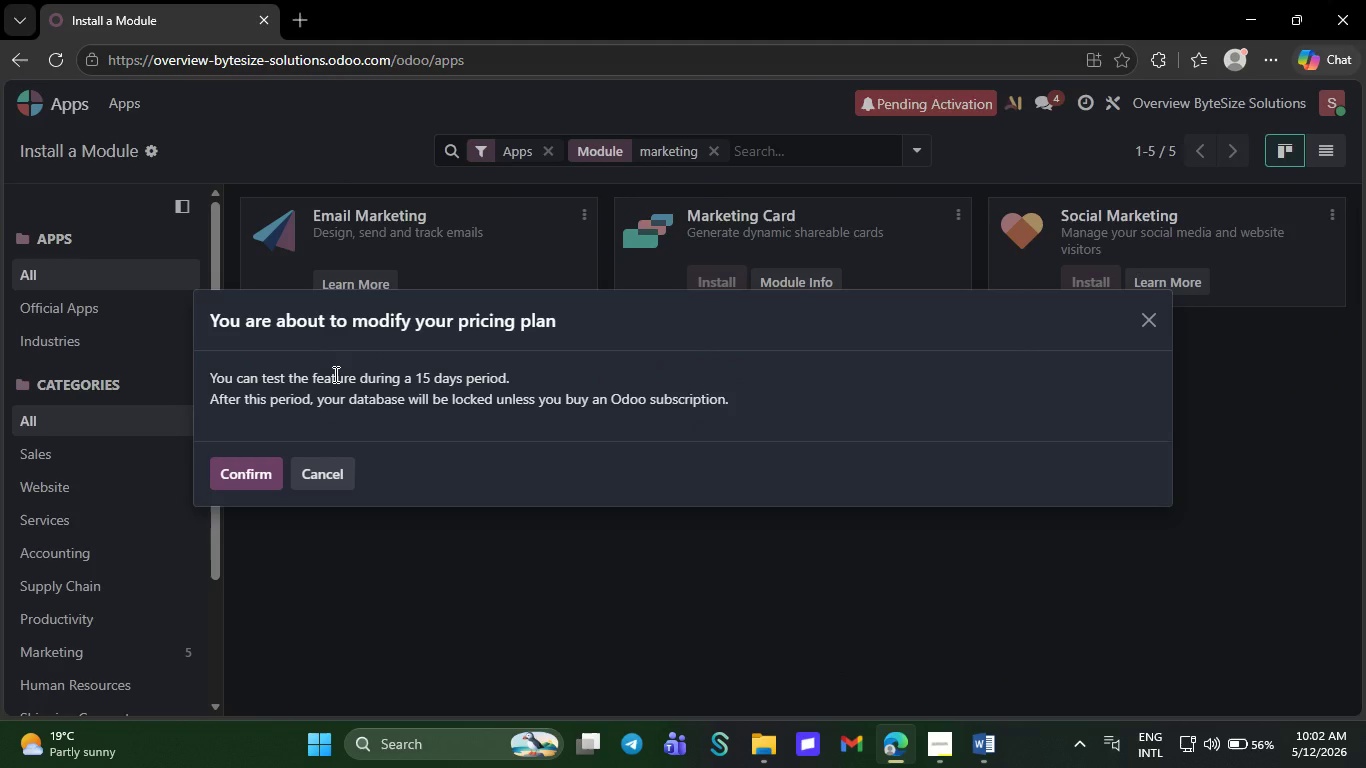 
wait(15.27)
 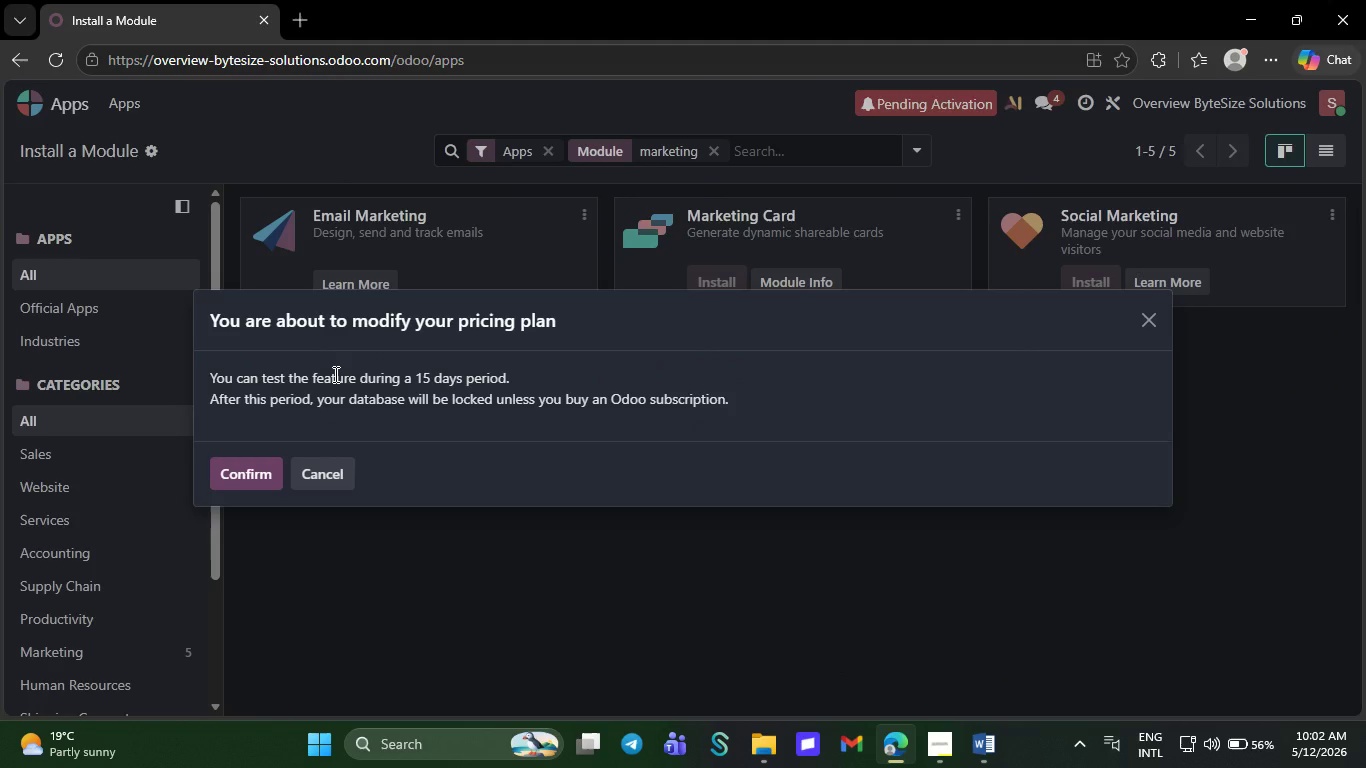 
left_click([221, 481])
 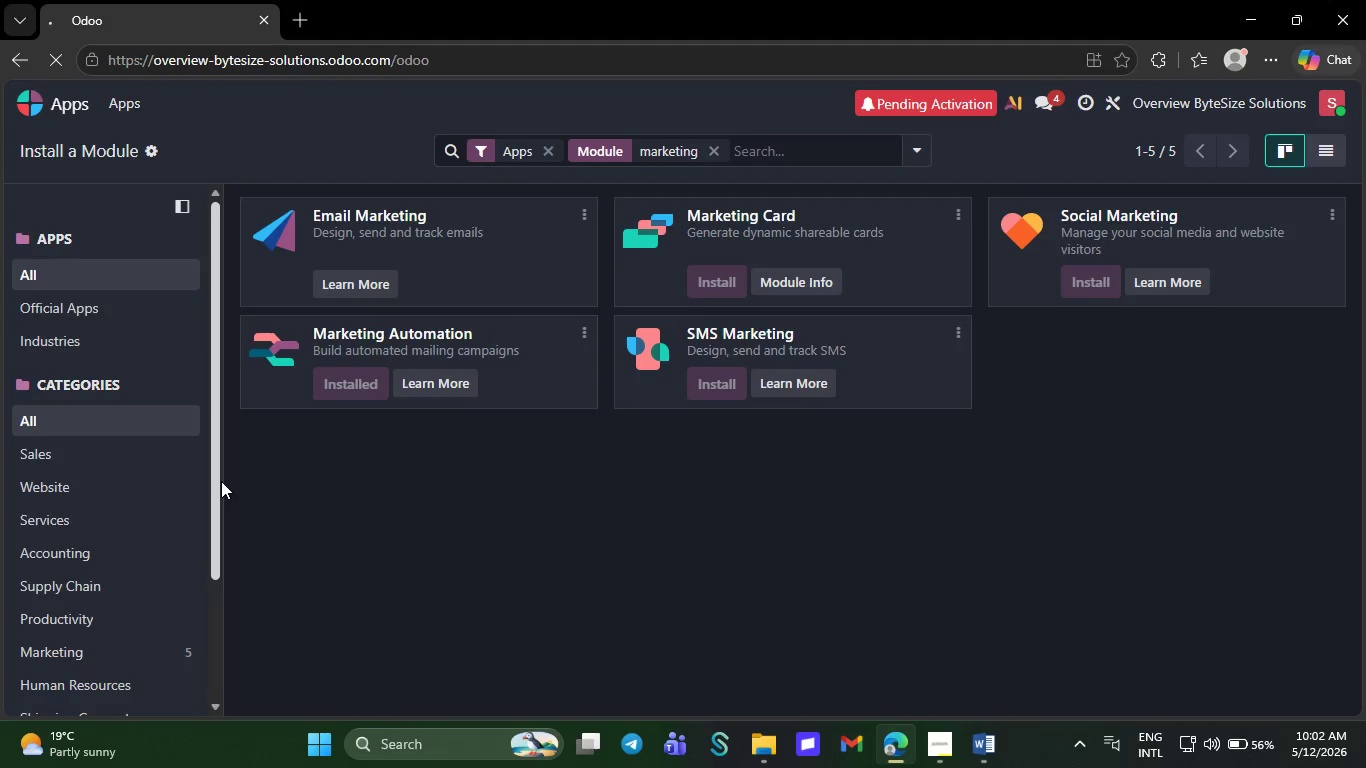 
wait(12.16)
 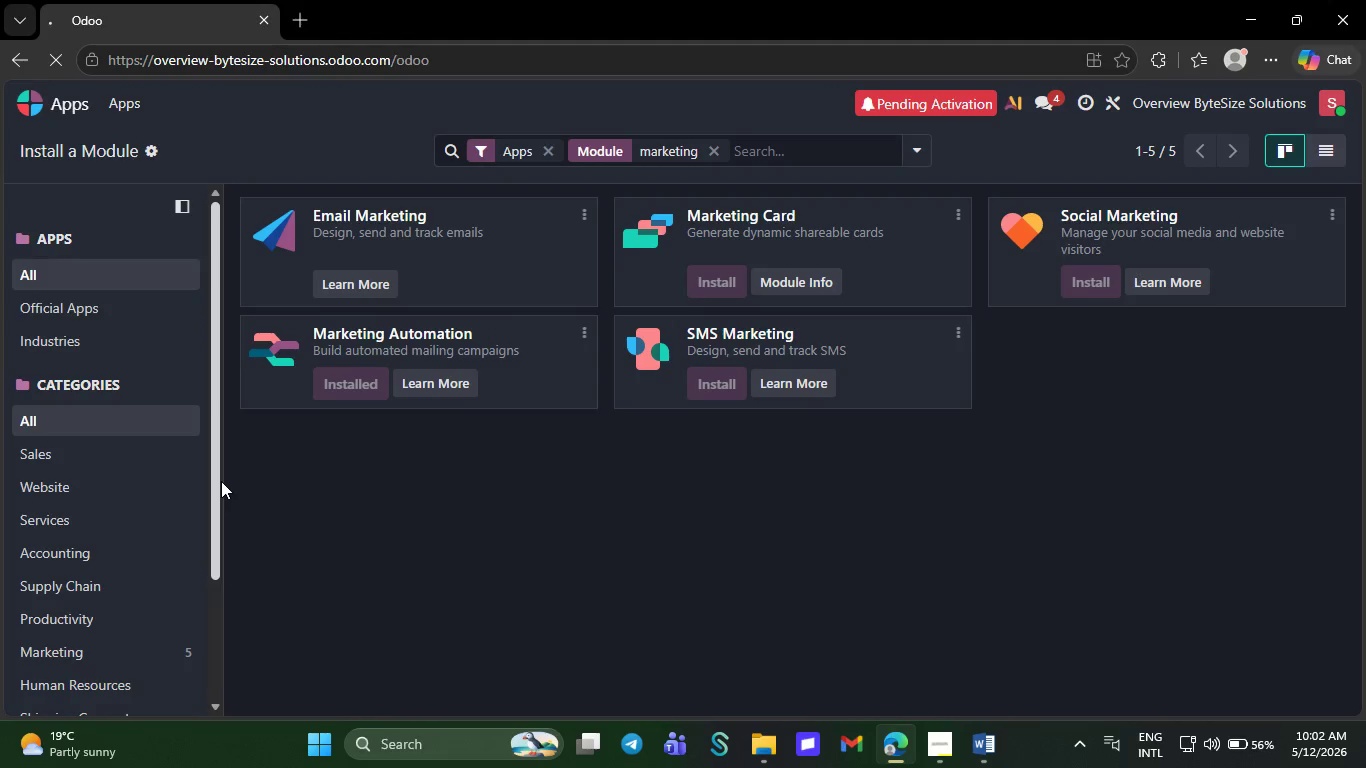 
left_click([760, 279])
 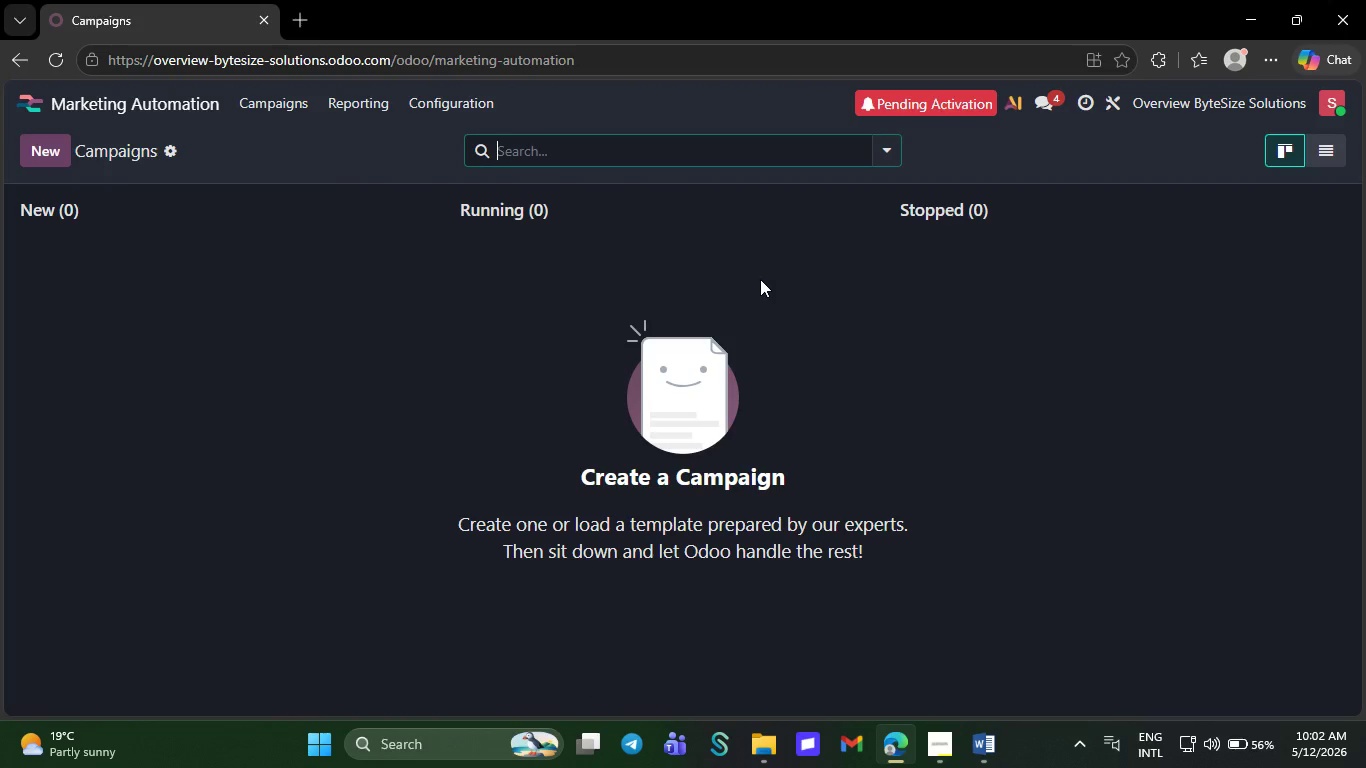 
wait(9.58)
 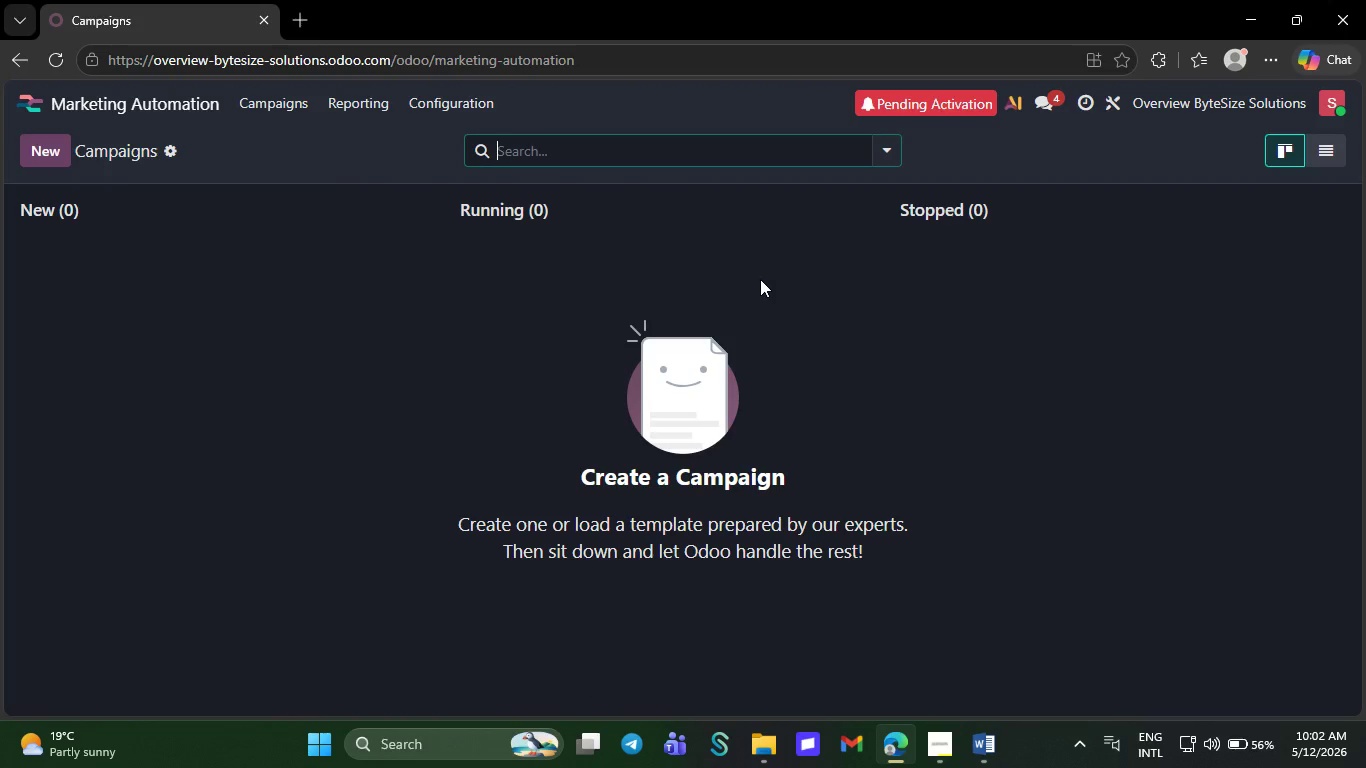 
left_click([33, 155])
 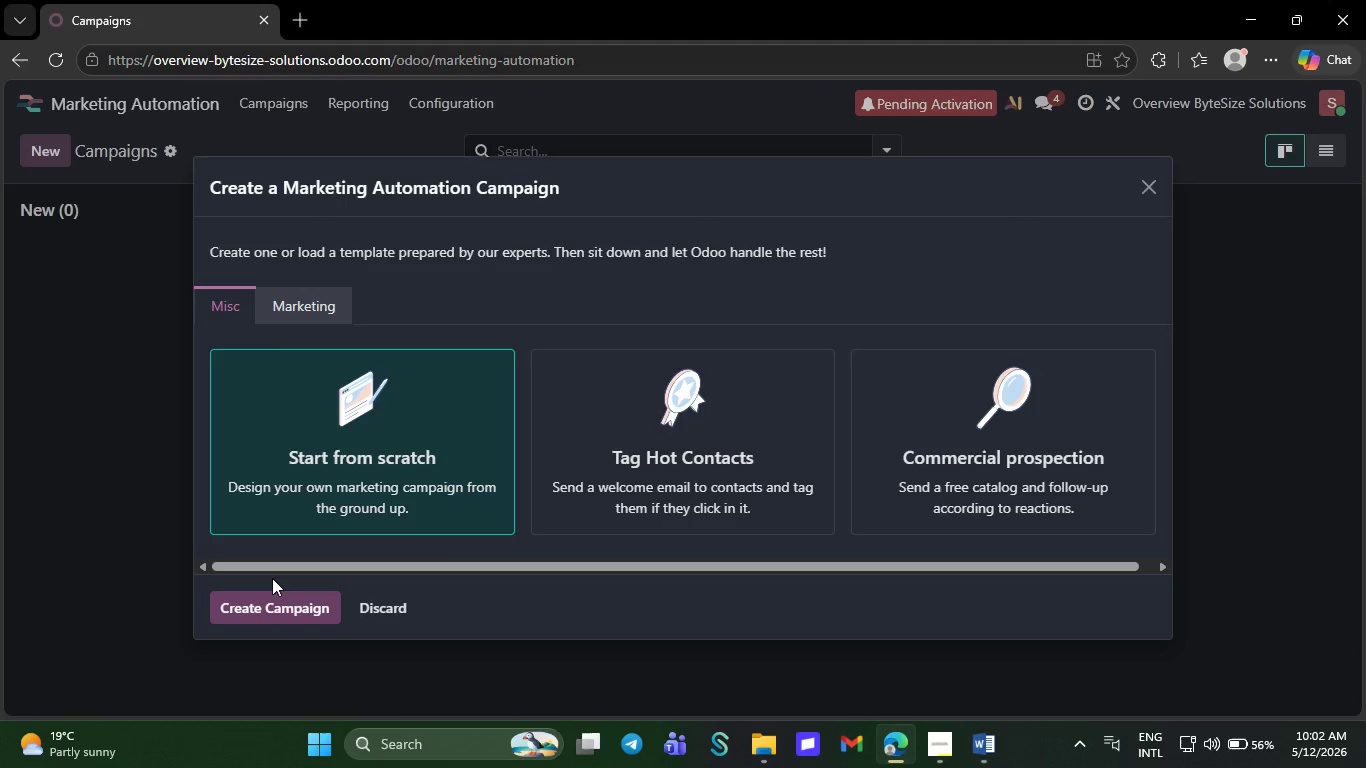 
left_click([276, 611])
 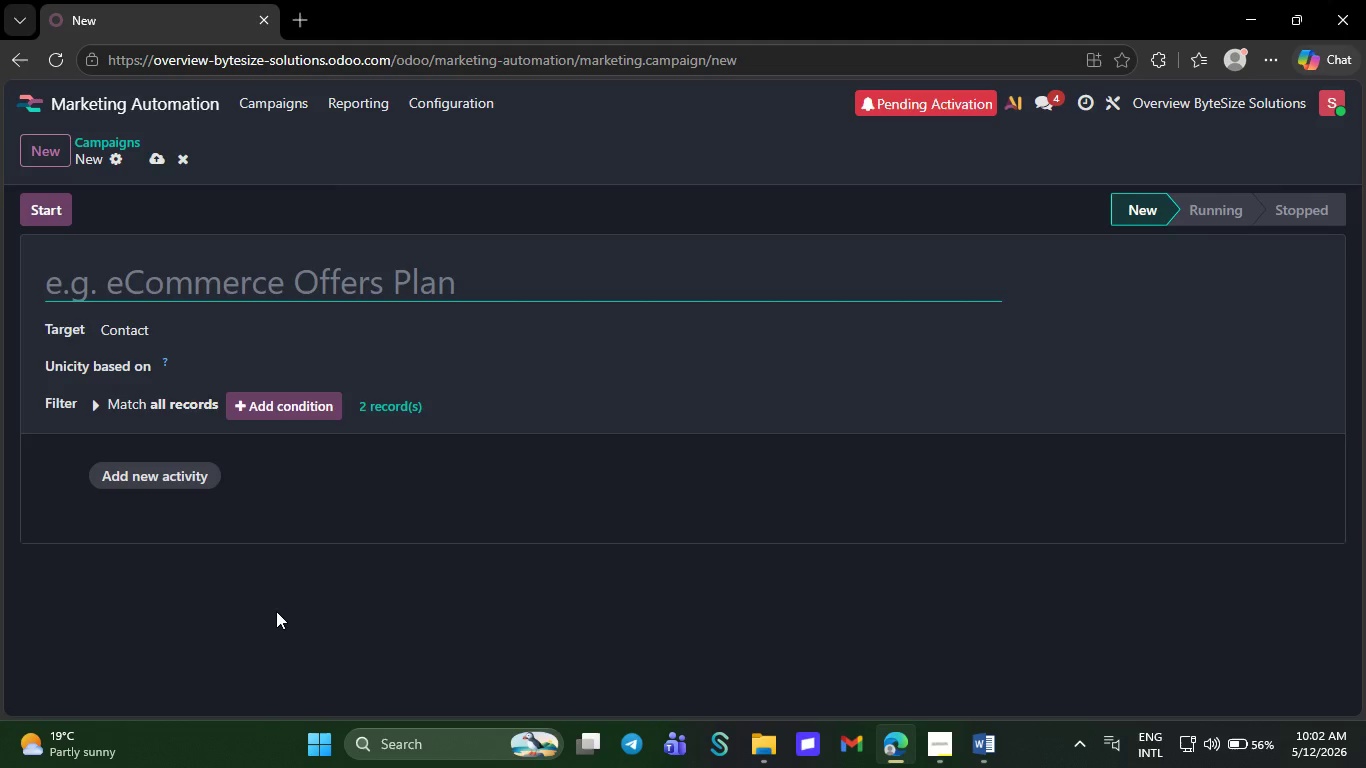 
wait(10.23)
 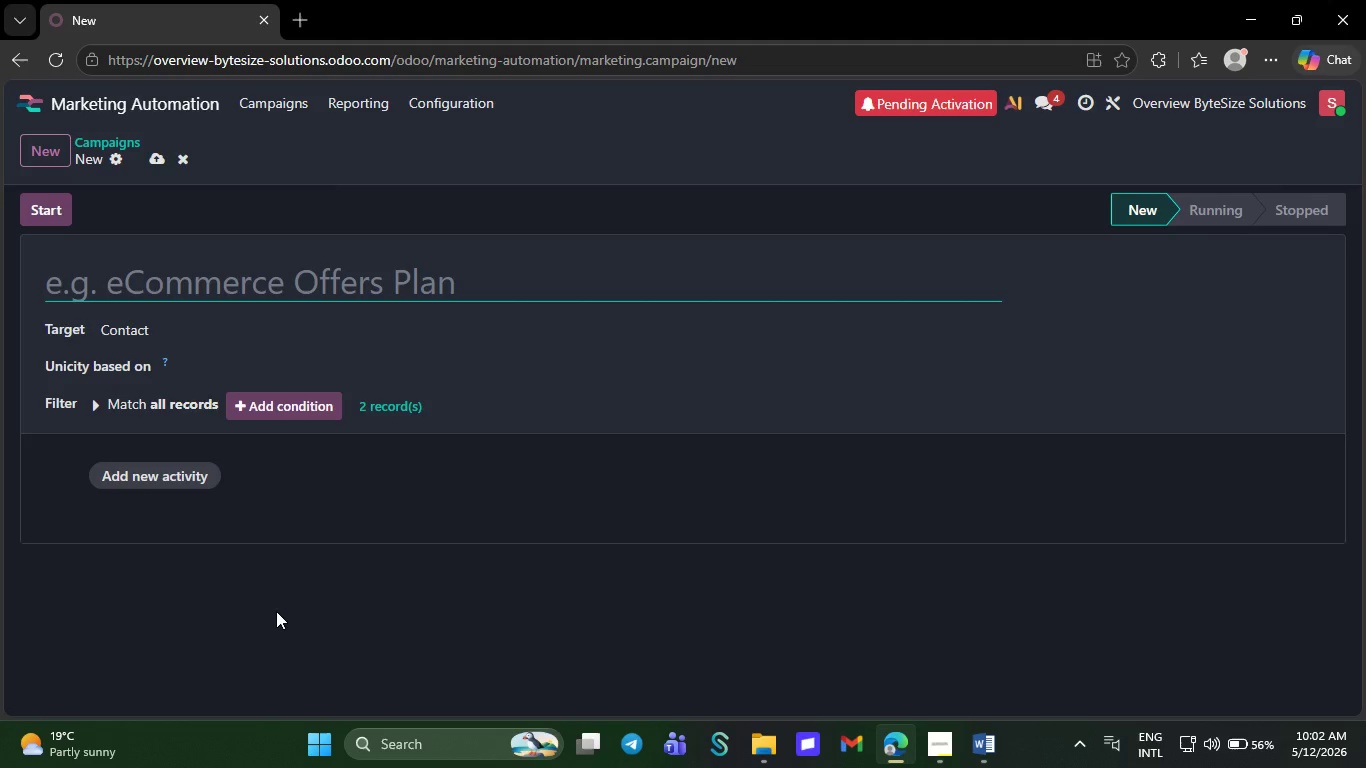 
type(Cloud Migration Audit Launch)
 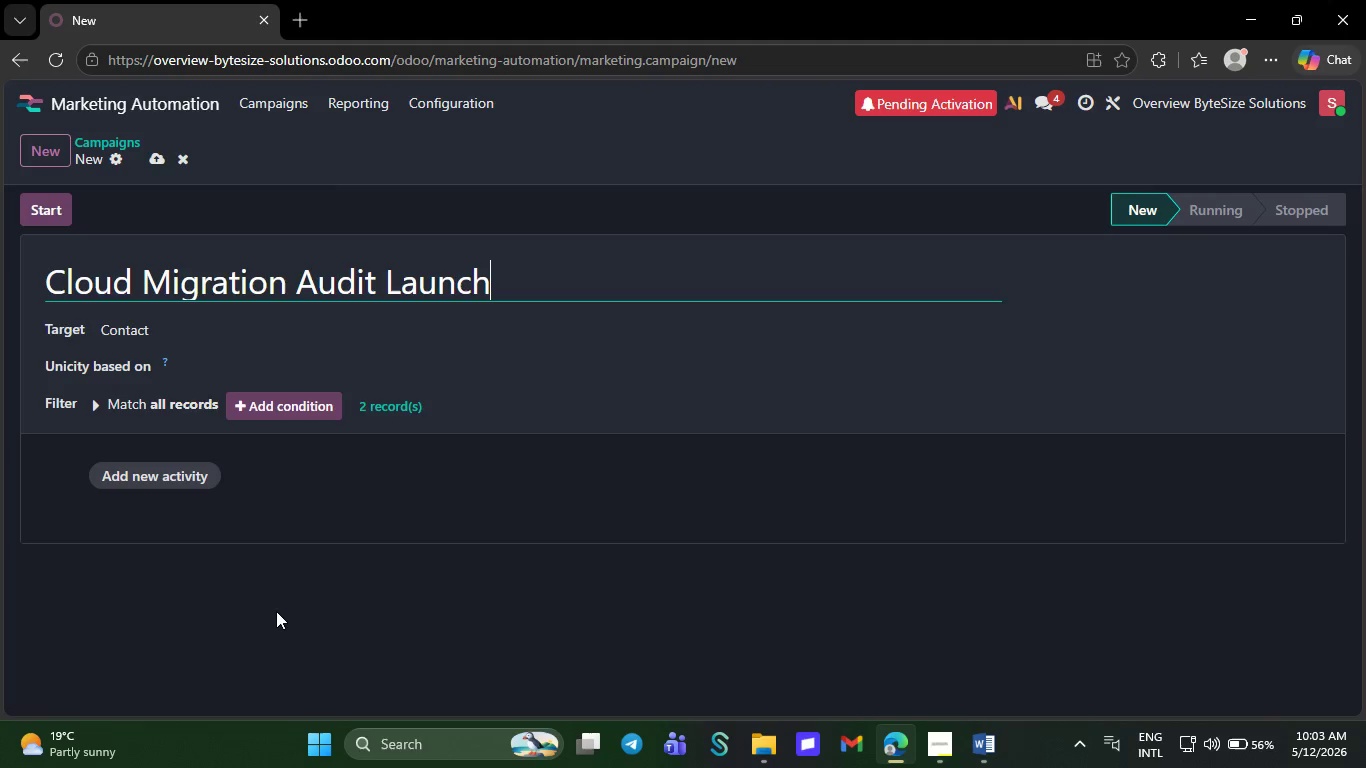 
wait(23.92)
 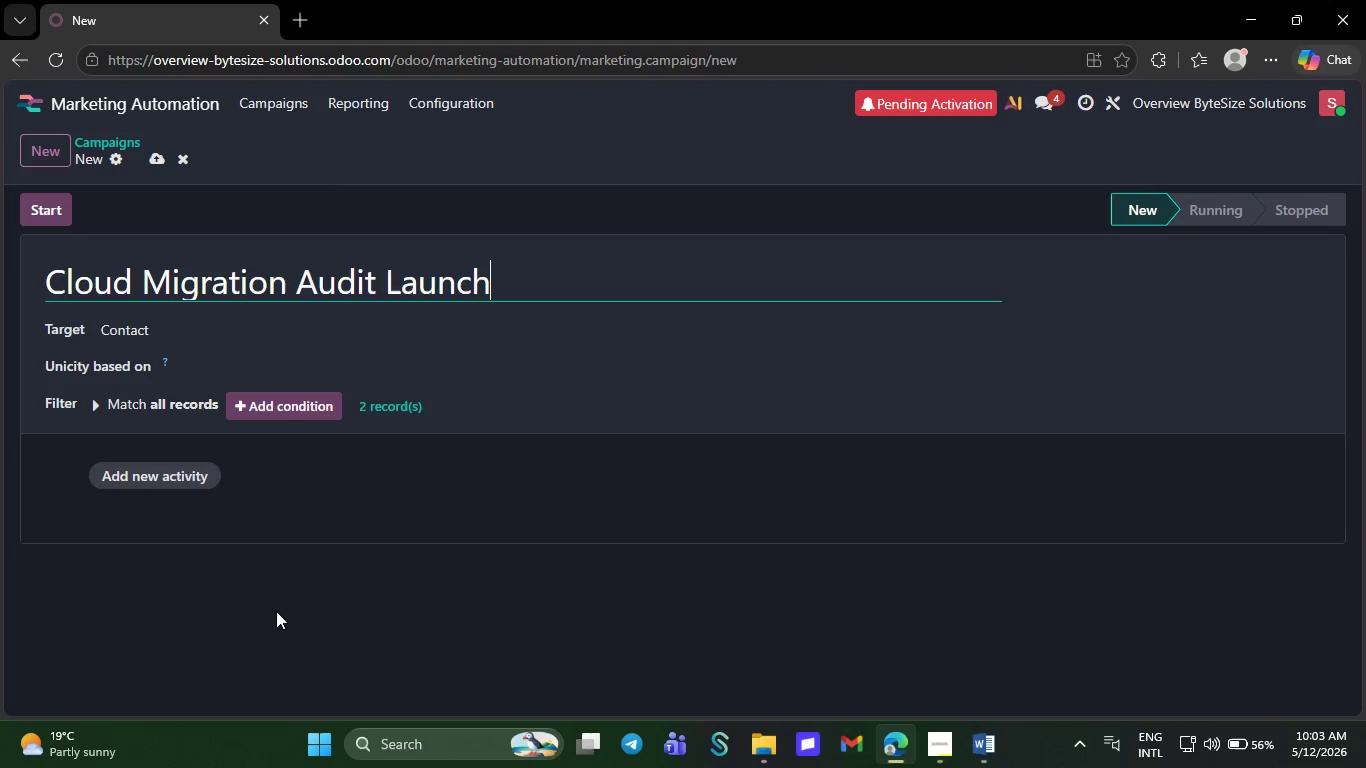 
left_click([106, 156])
 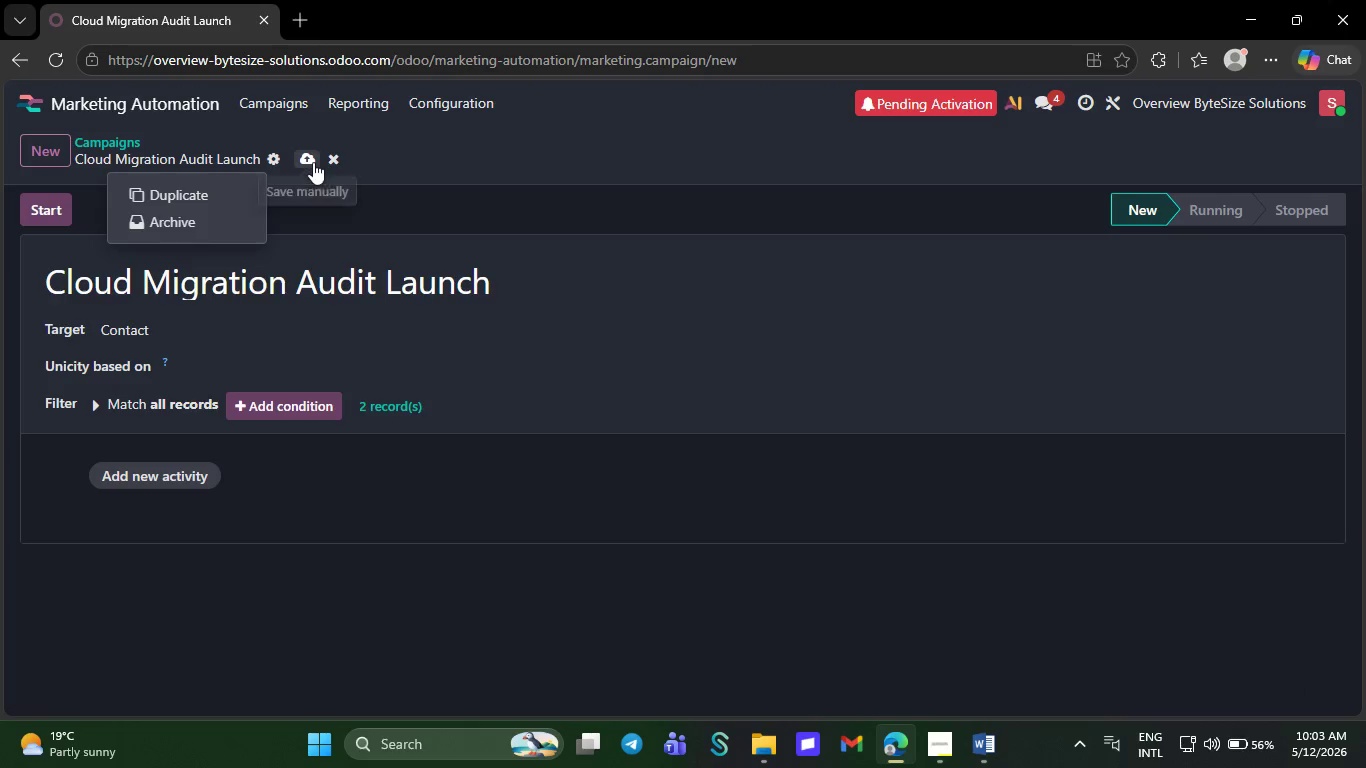 
left_click([264, 154])
 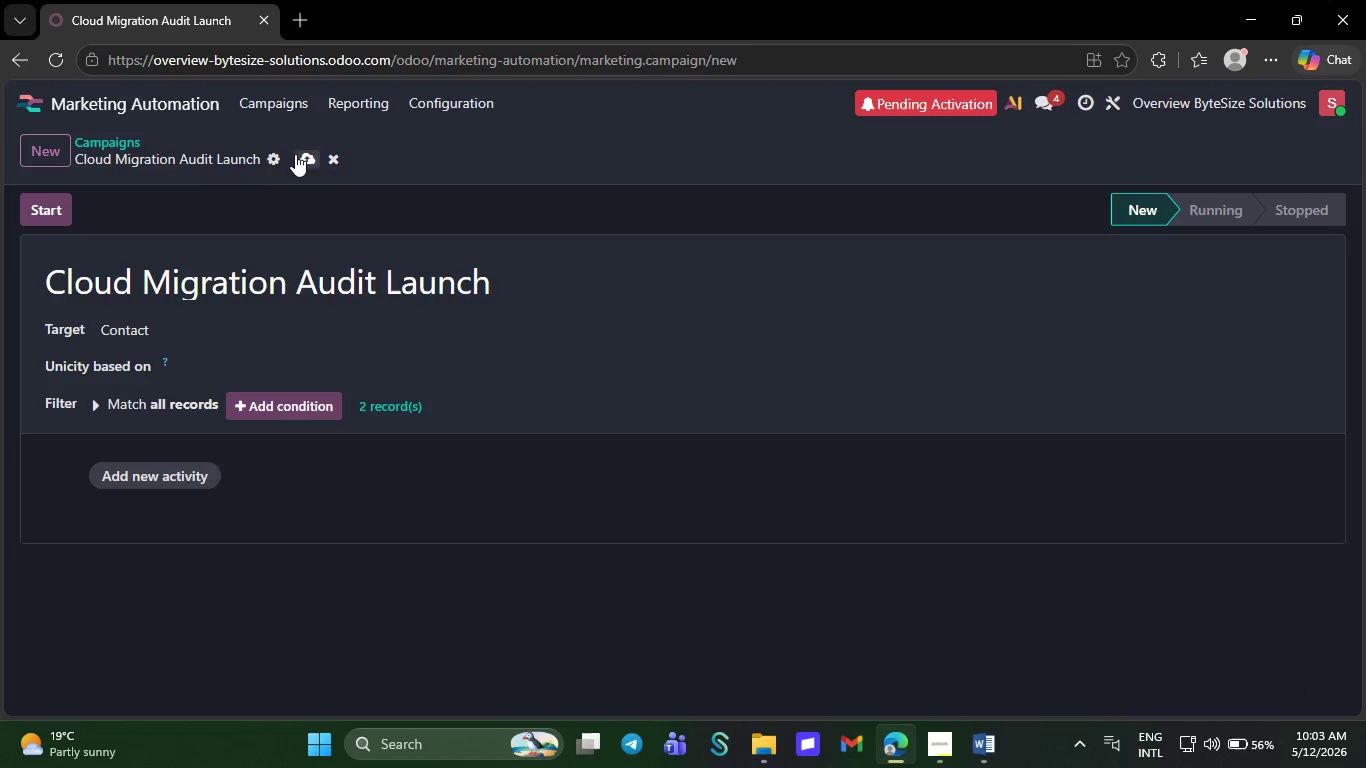 
left_click([297, 154])
 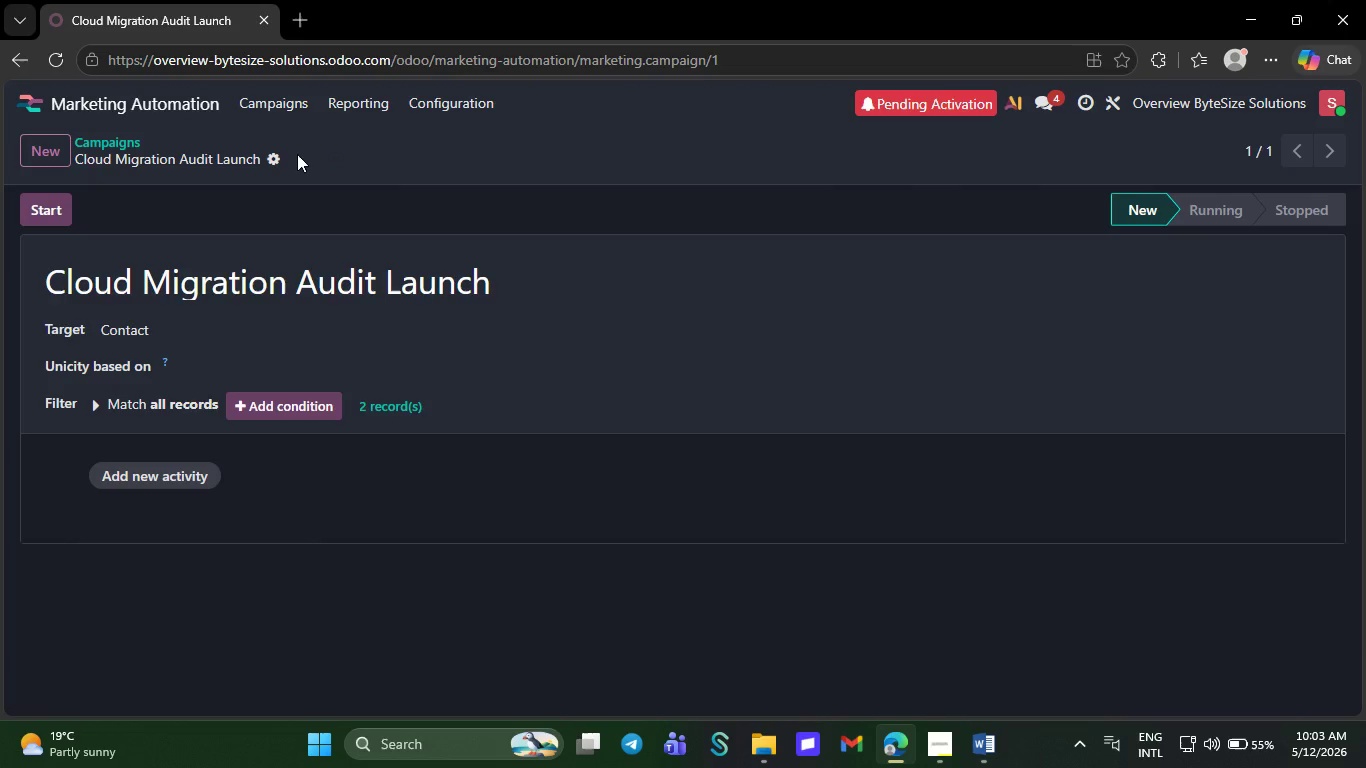 
wait(6.91)
 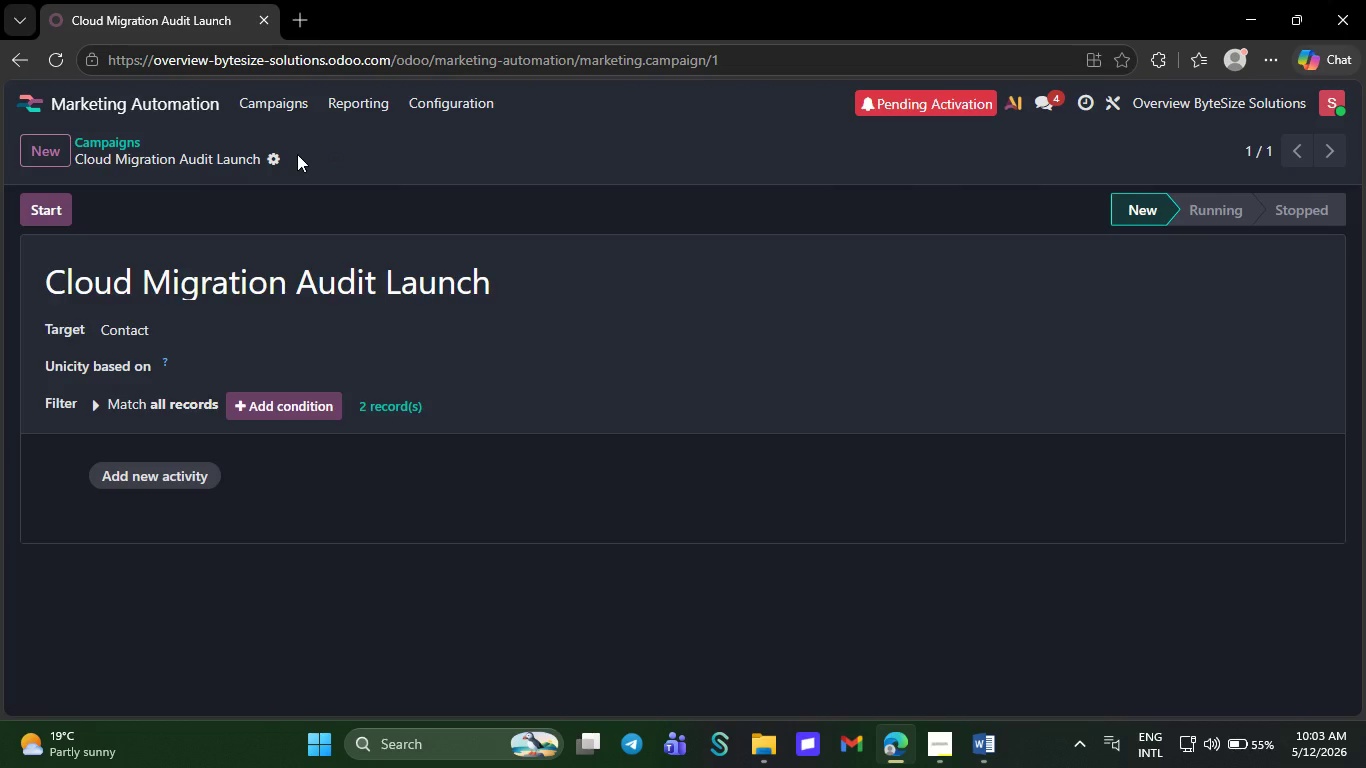 
left_click([113, 103])
 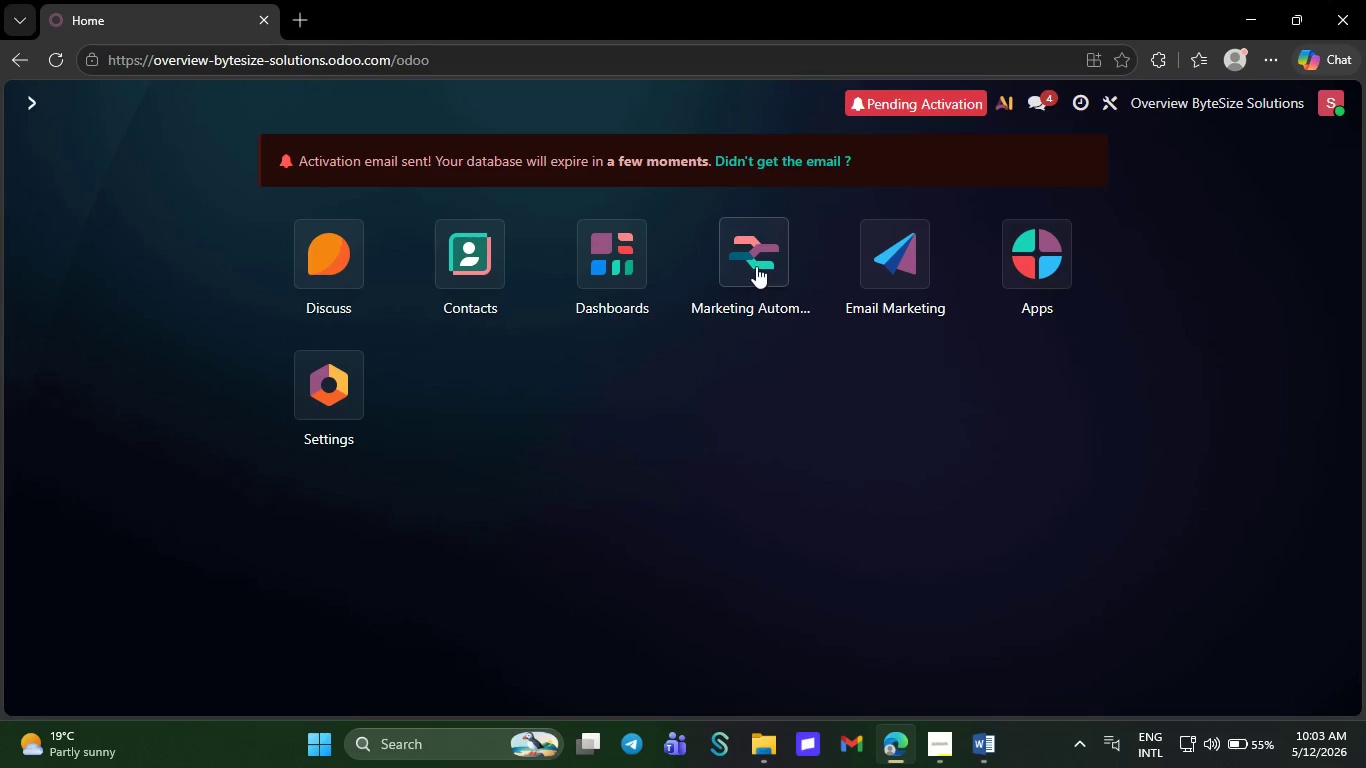 
left_click([756, 266])
 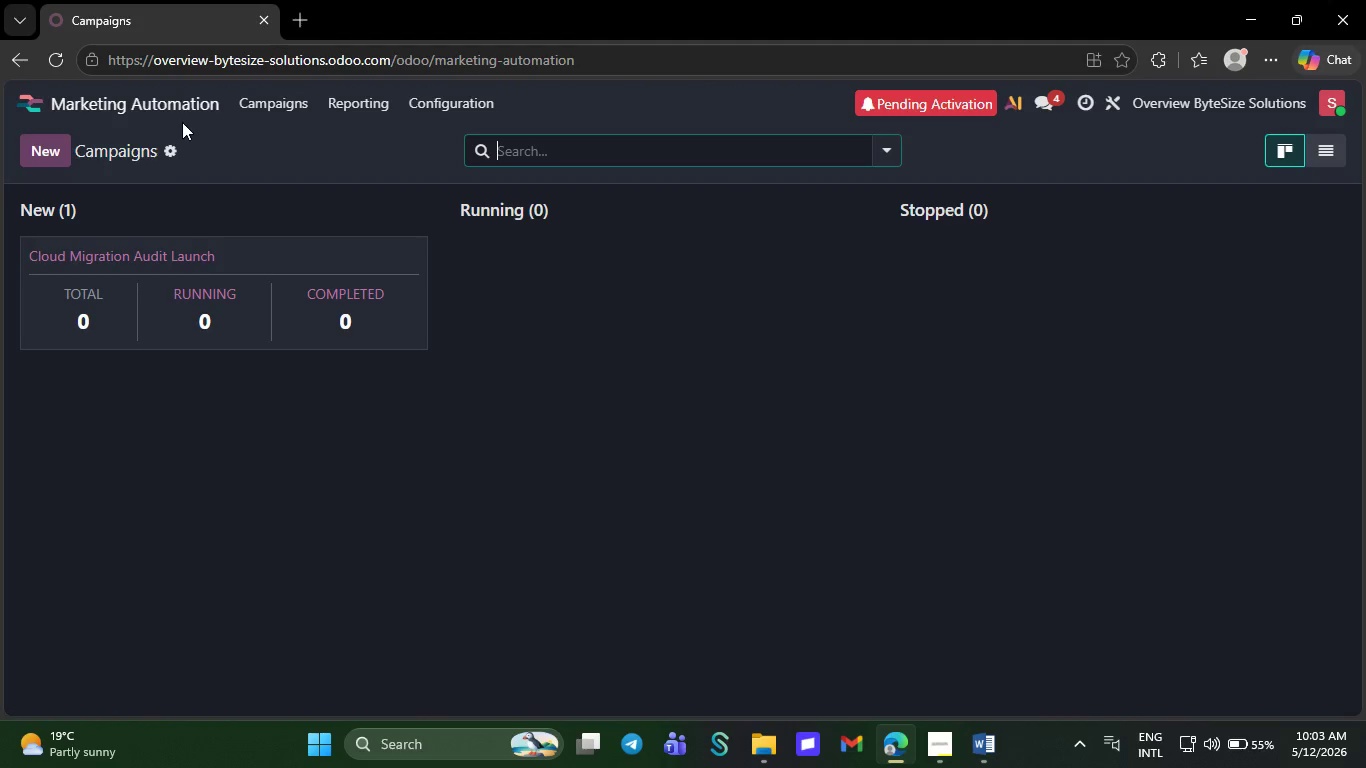 
left_click([165, 155])
 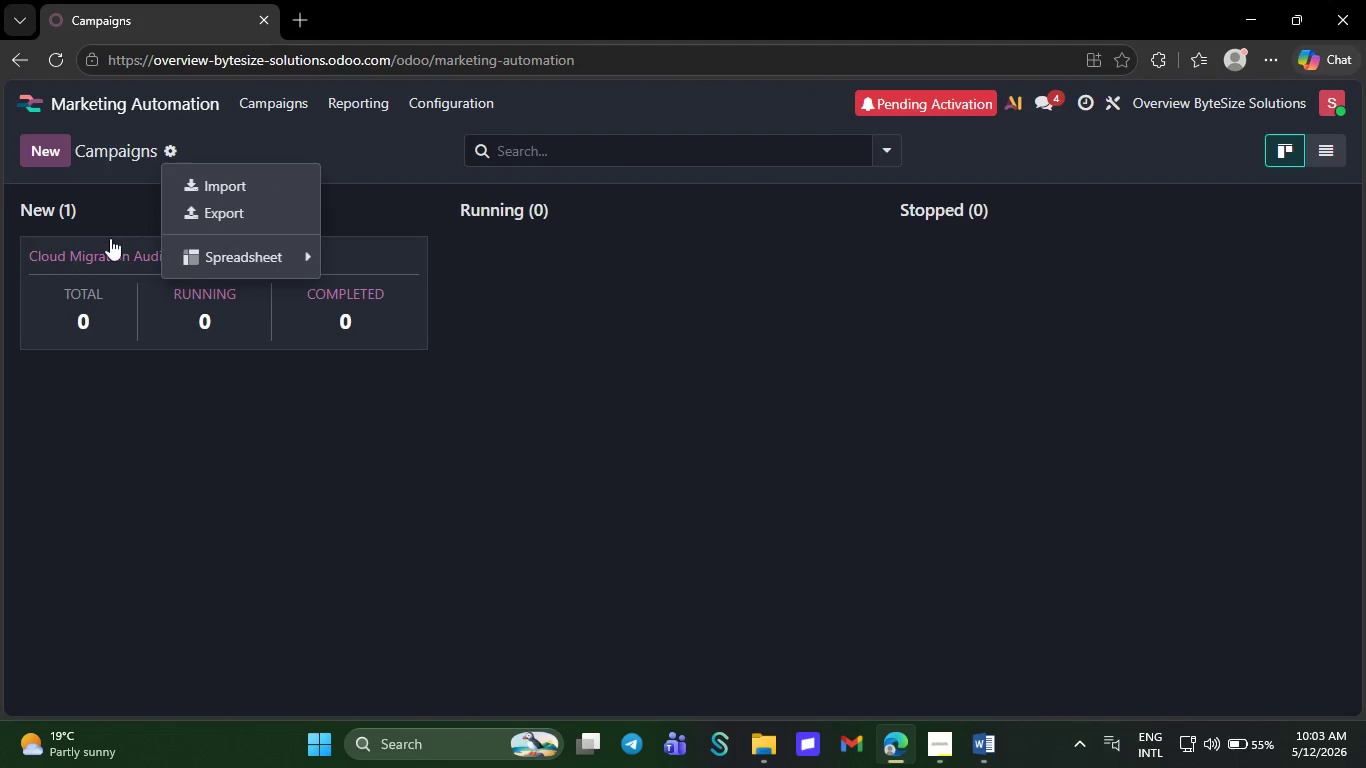 
left_click([101, 253])
 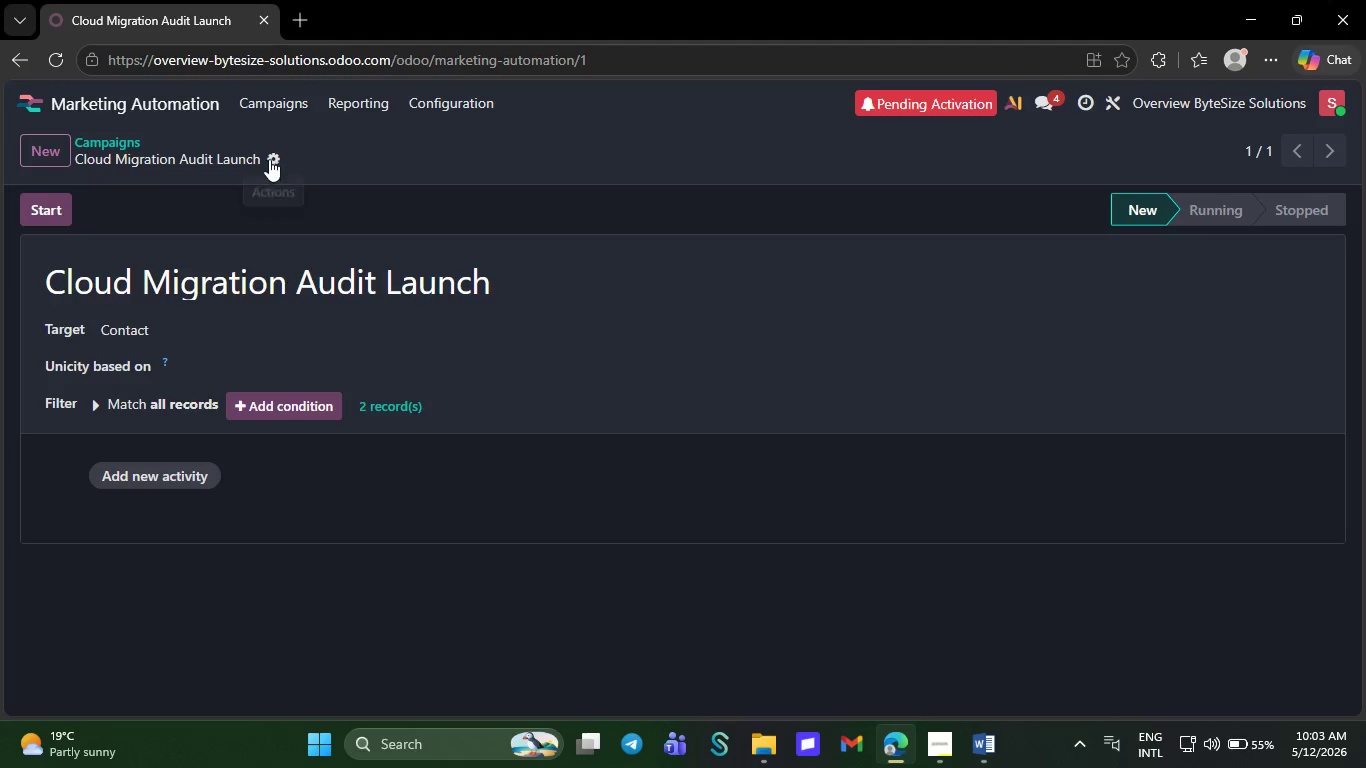 
left_click([270, 155])
 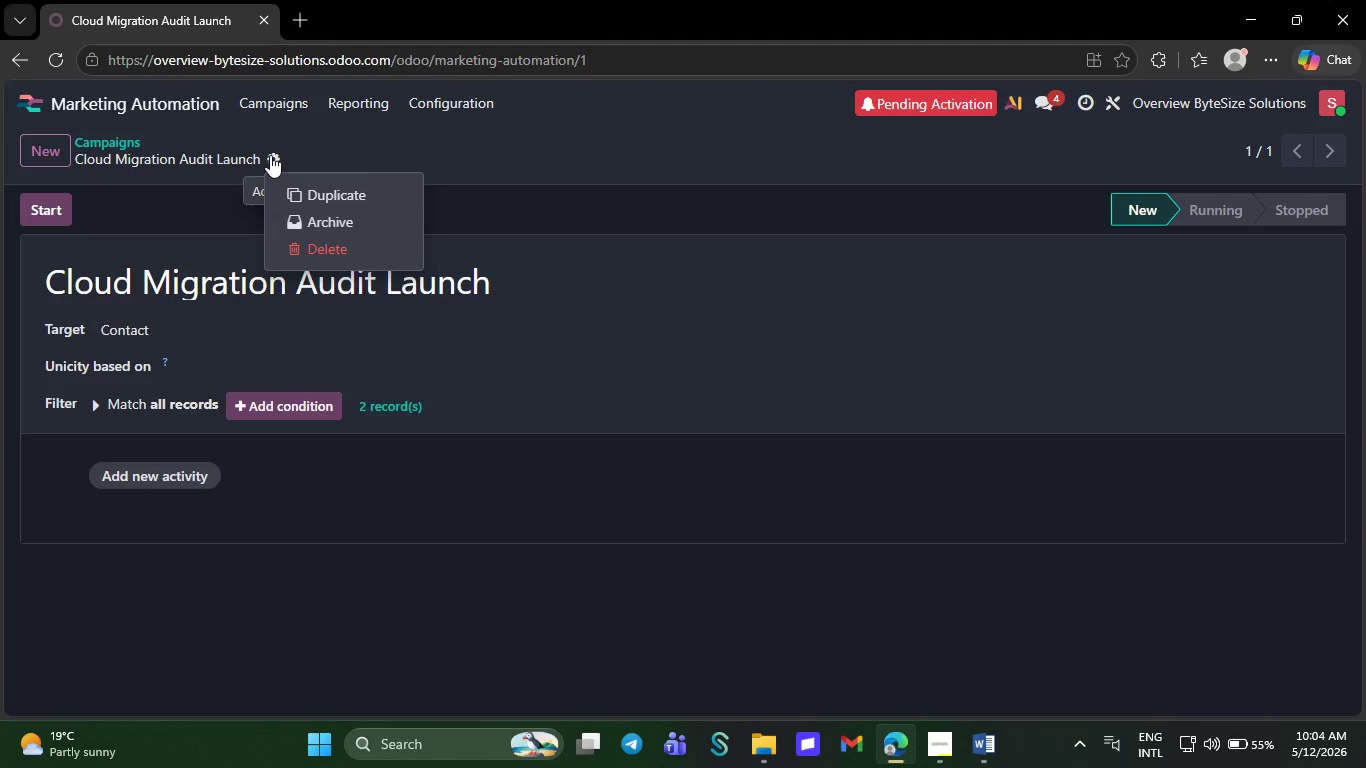 
wait(23.38)
 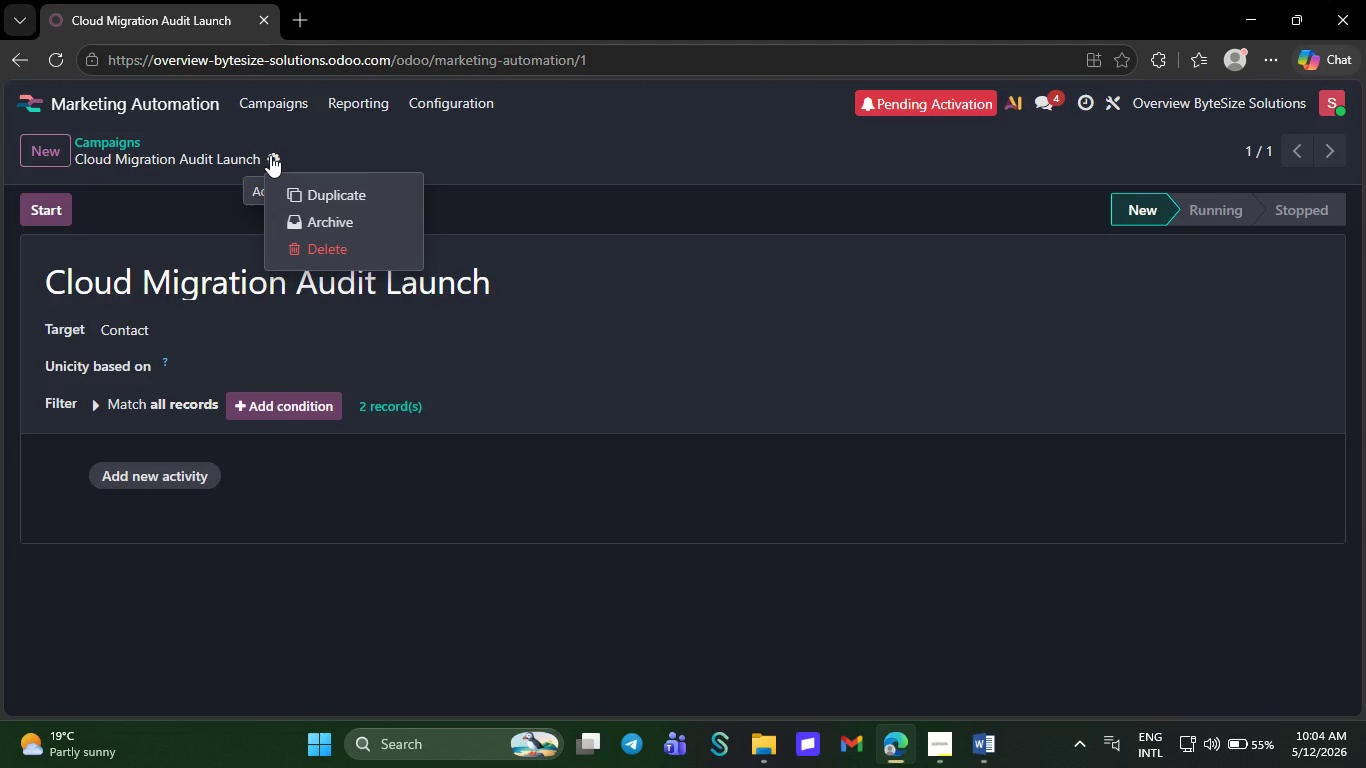 
left_click([275, 95])
 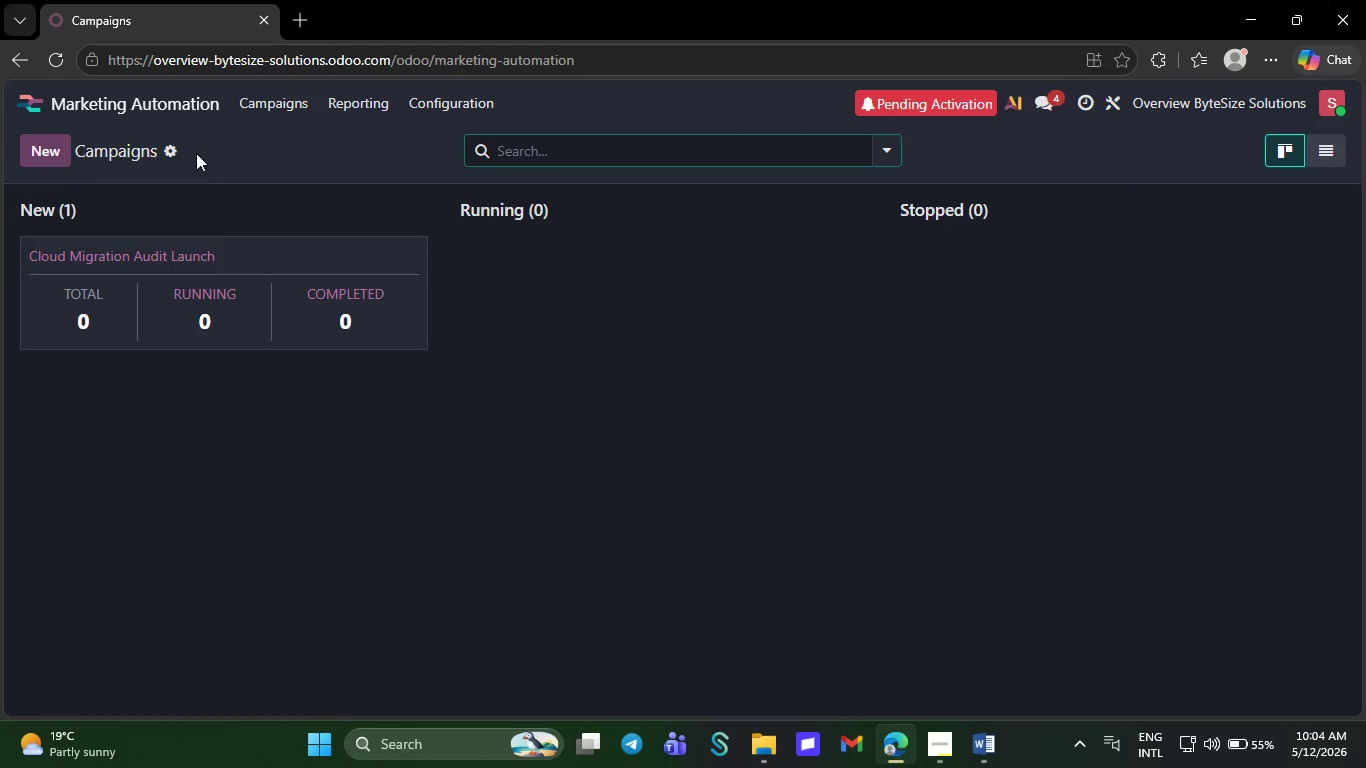 
left_click([174, 146])
 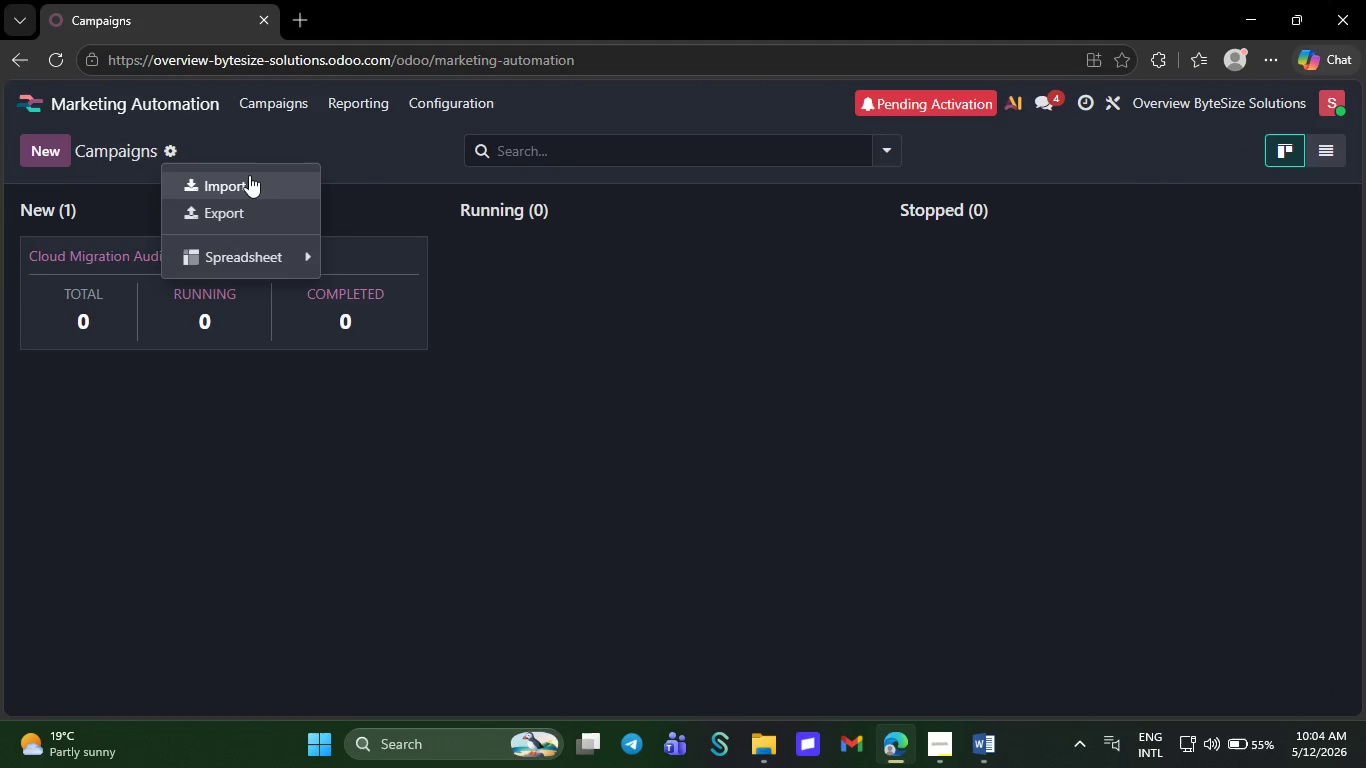 
left_click([247, 179])
 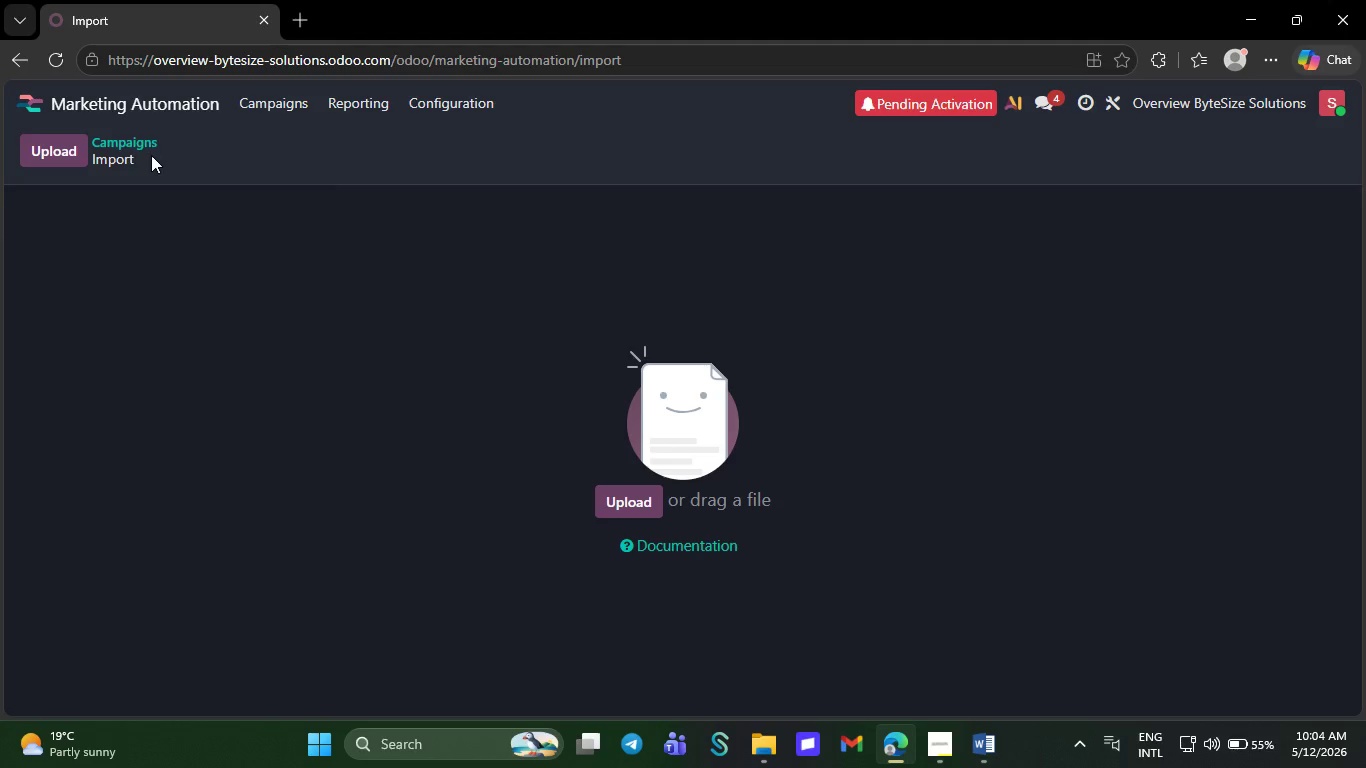 
left_click([74, 149])
 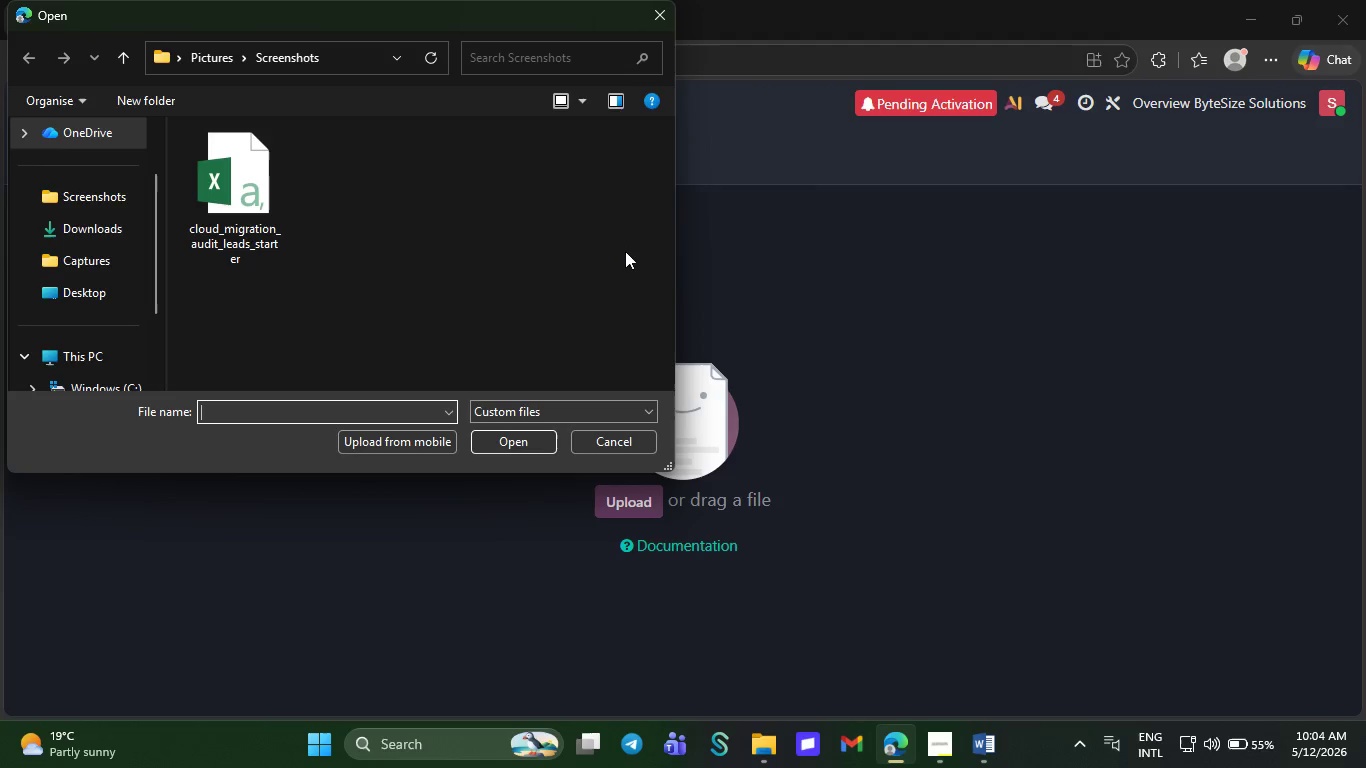 
left_click([262, 211])
 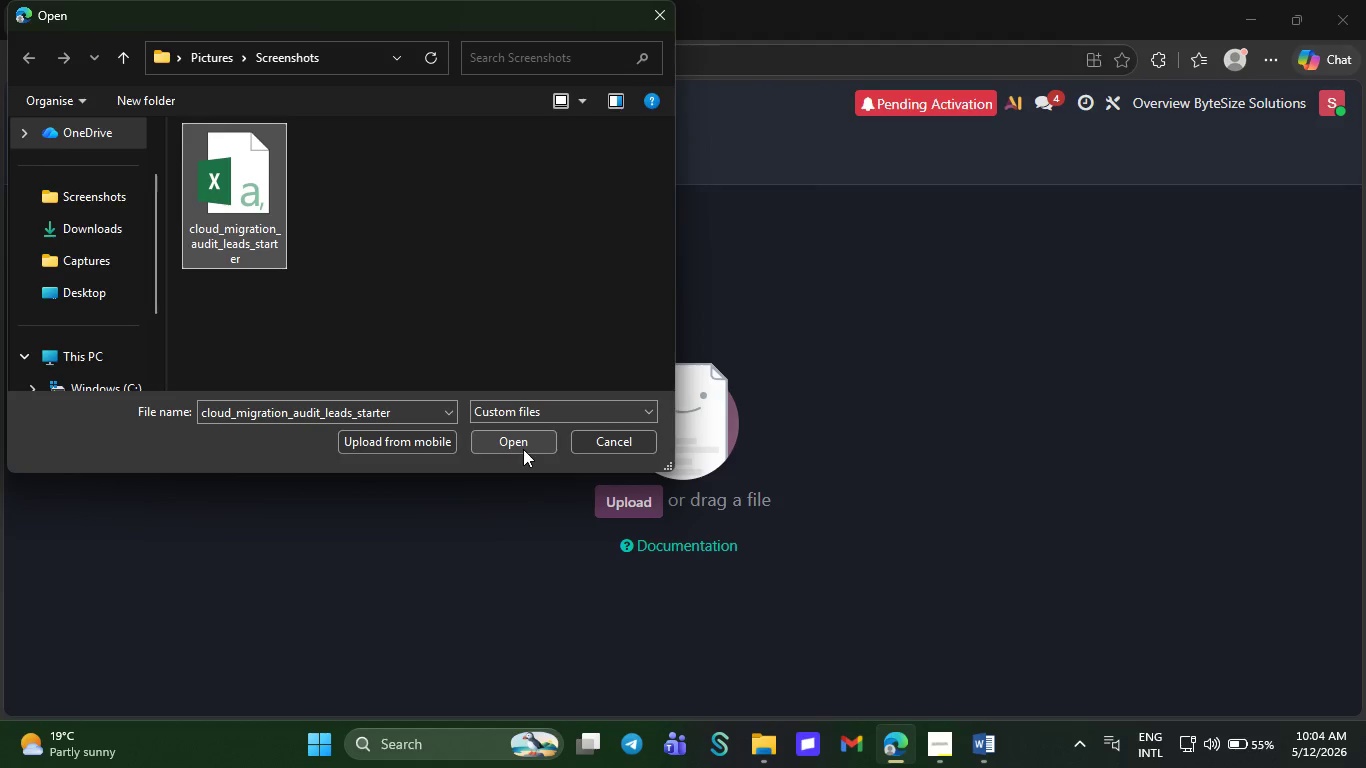 
left_click([523, 449])
 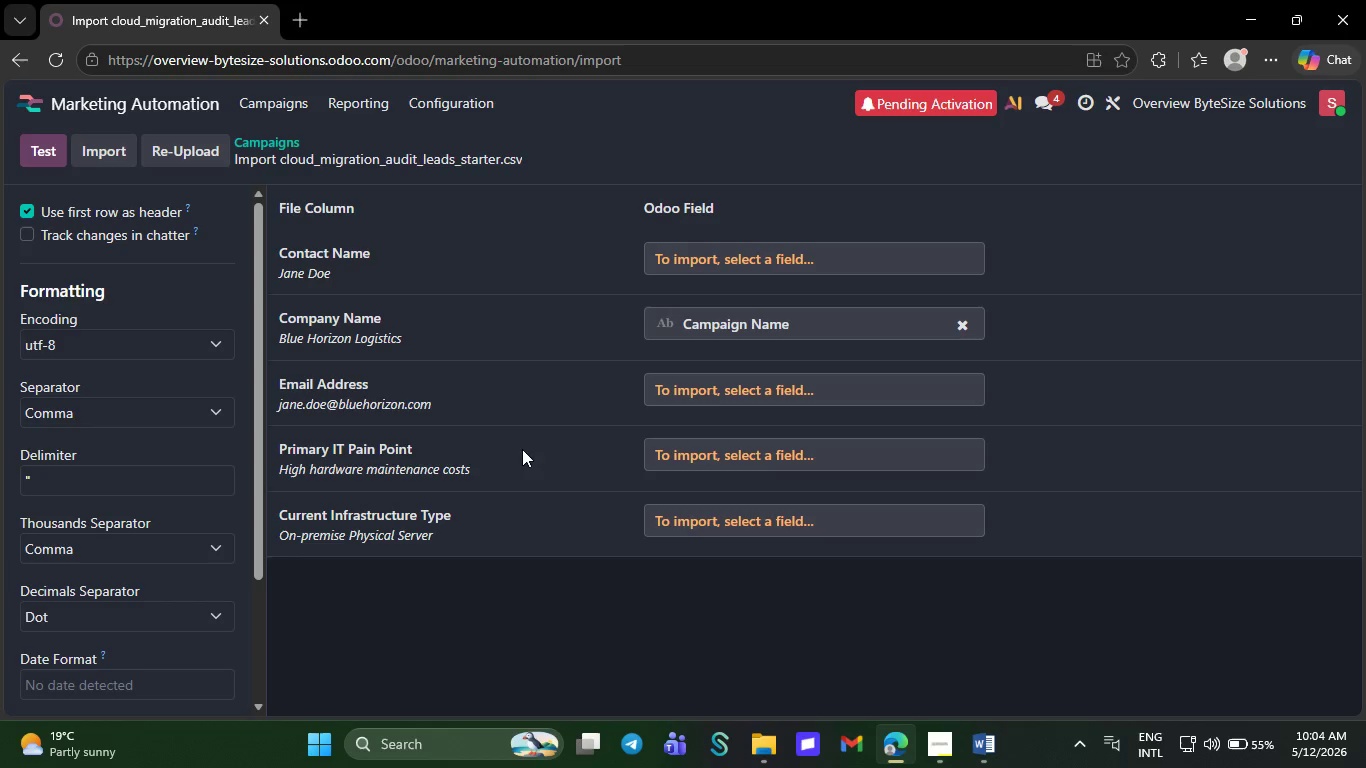 
wait(6.97)
 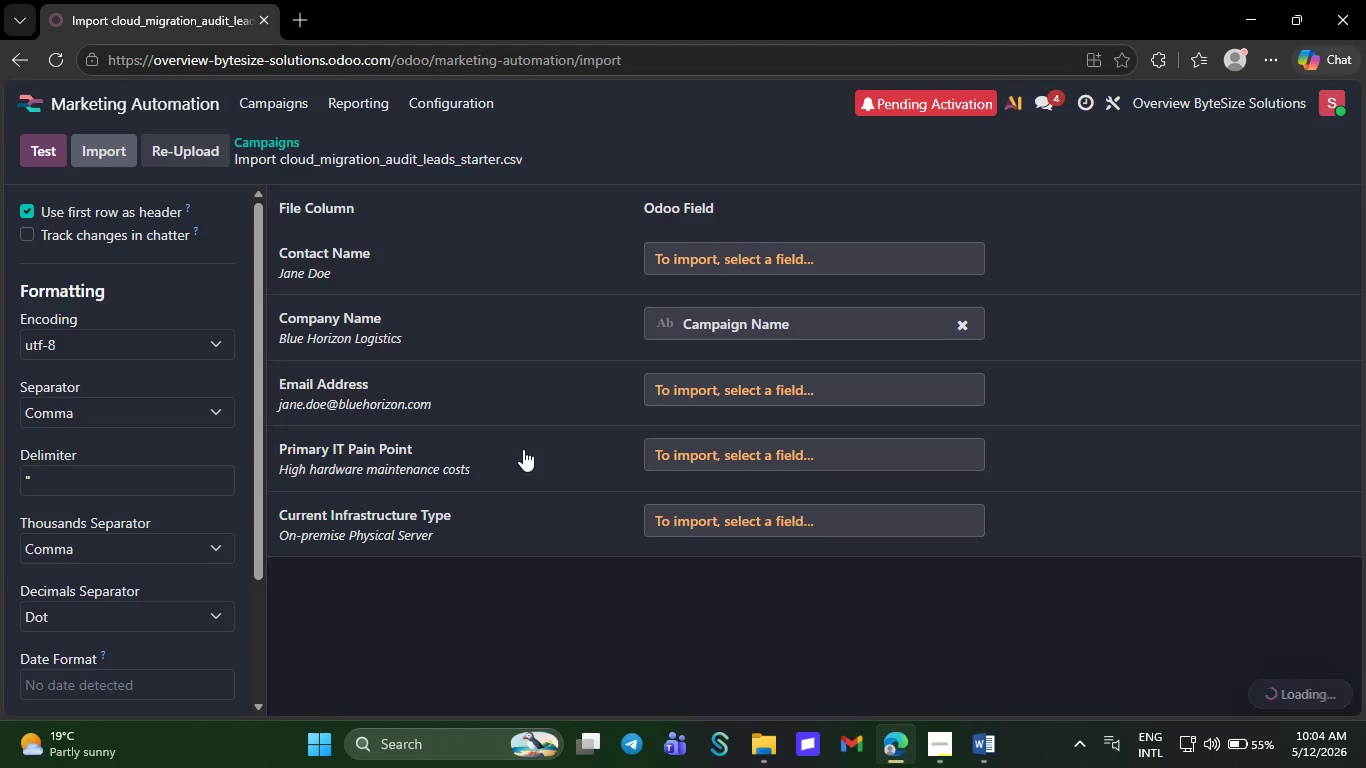 
left_click([736, 274])
 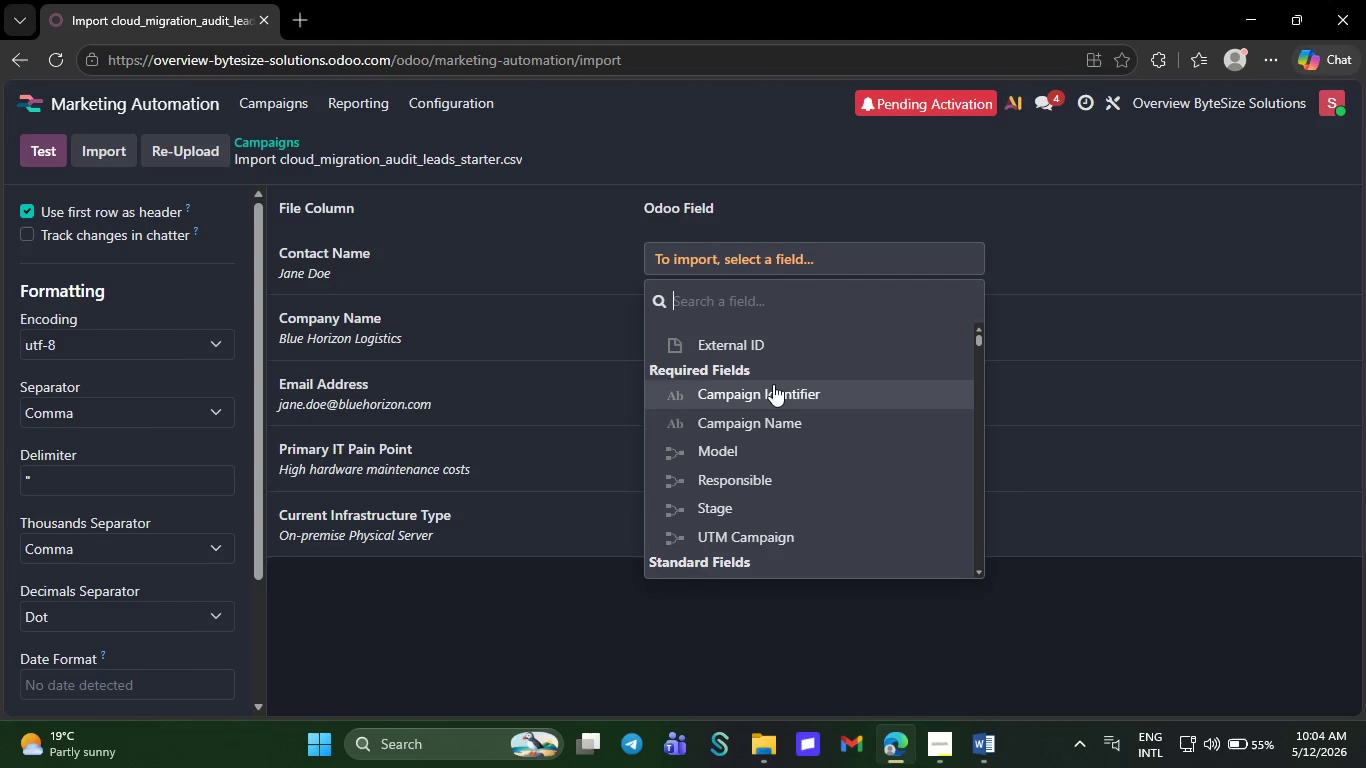 
wait(5.2)
 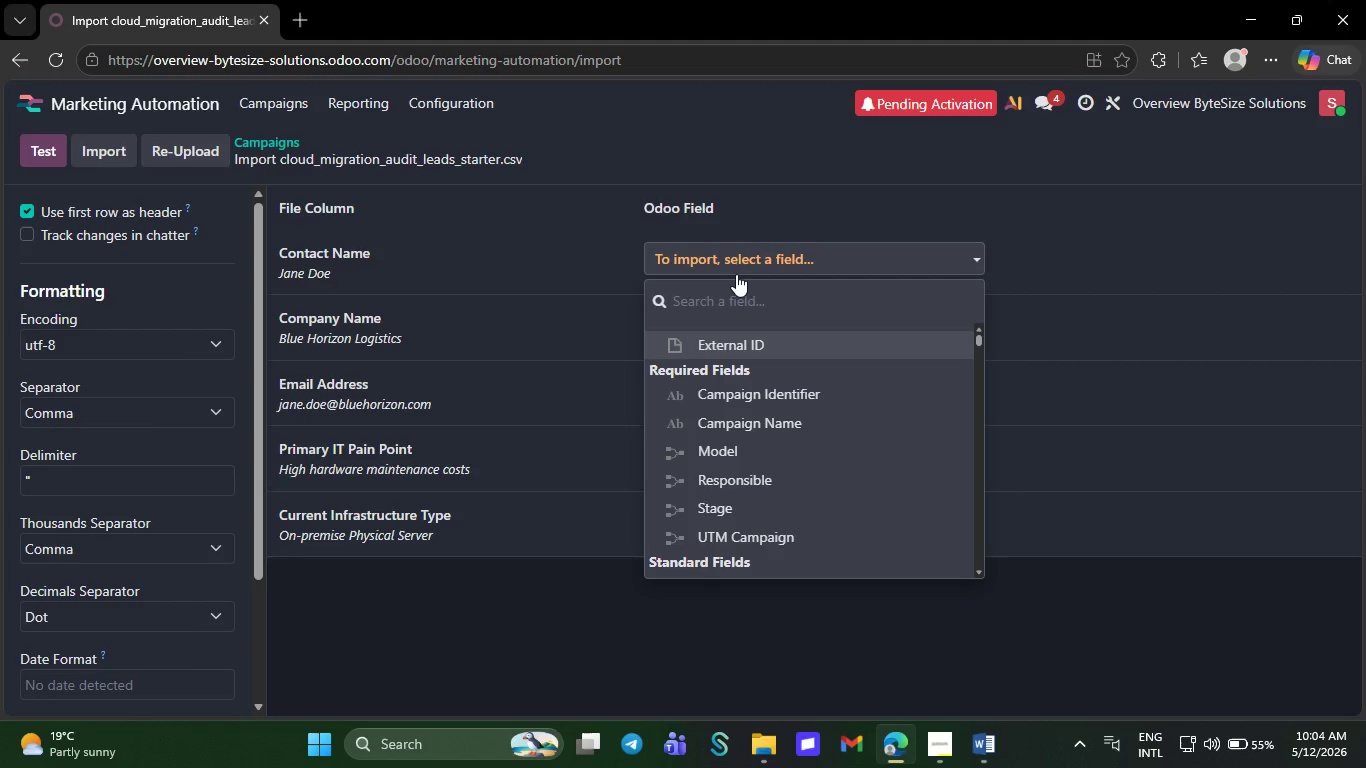 
left_click([861, 616])
 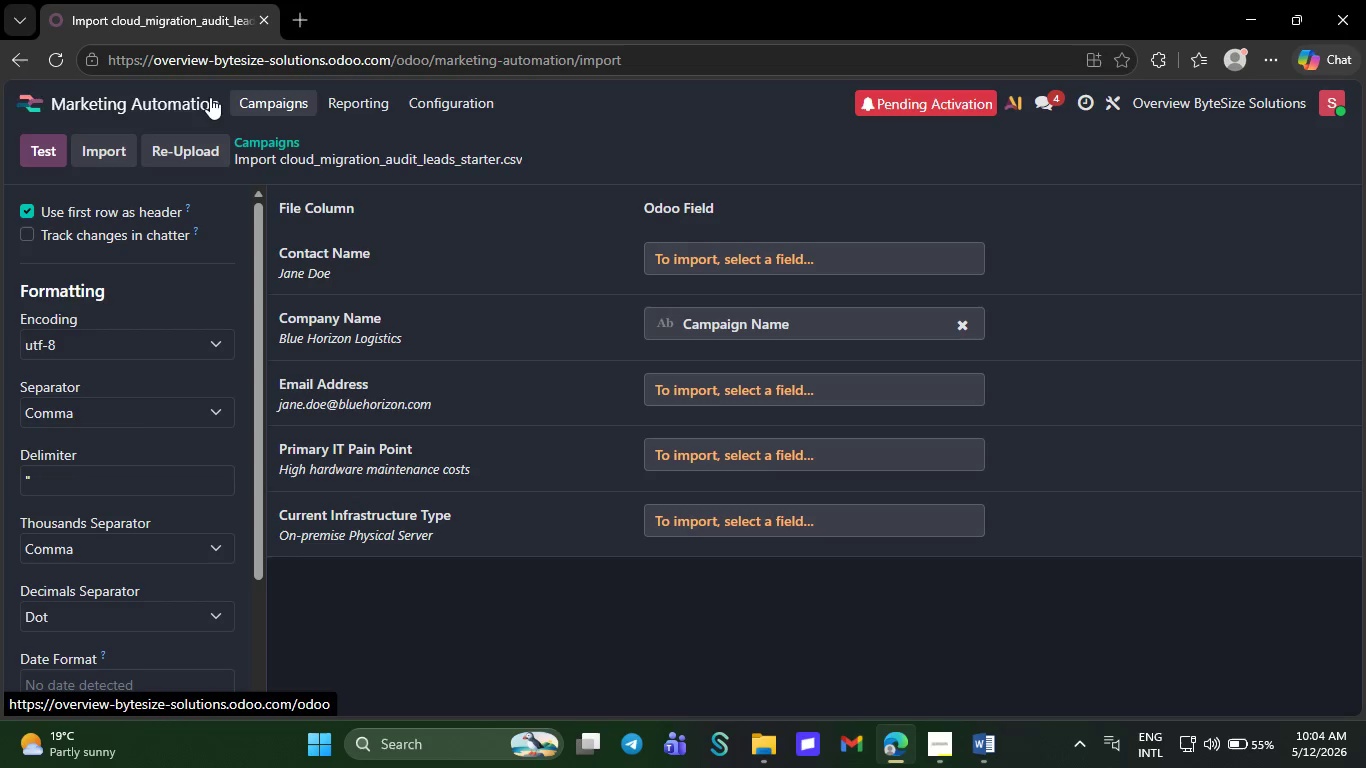 
left_click([202, 97])
 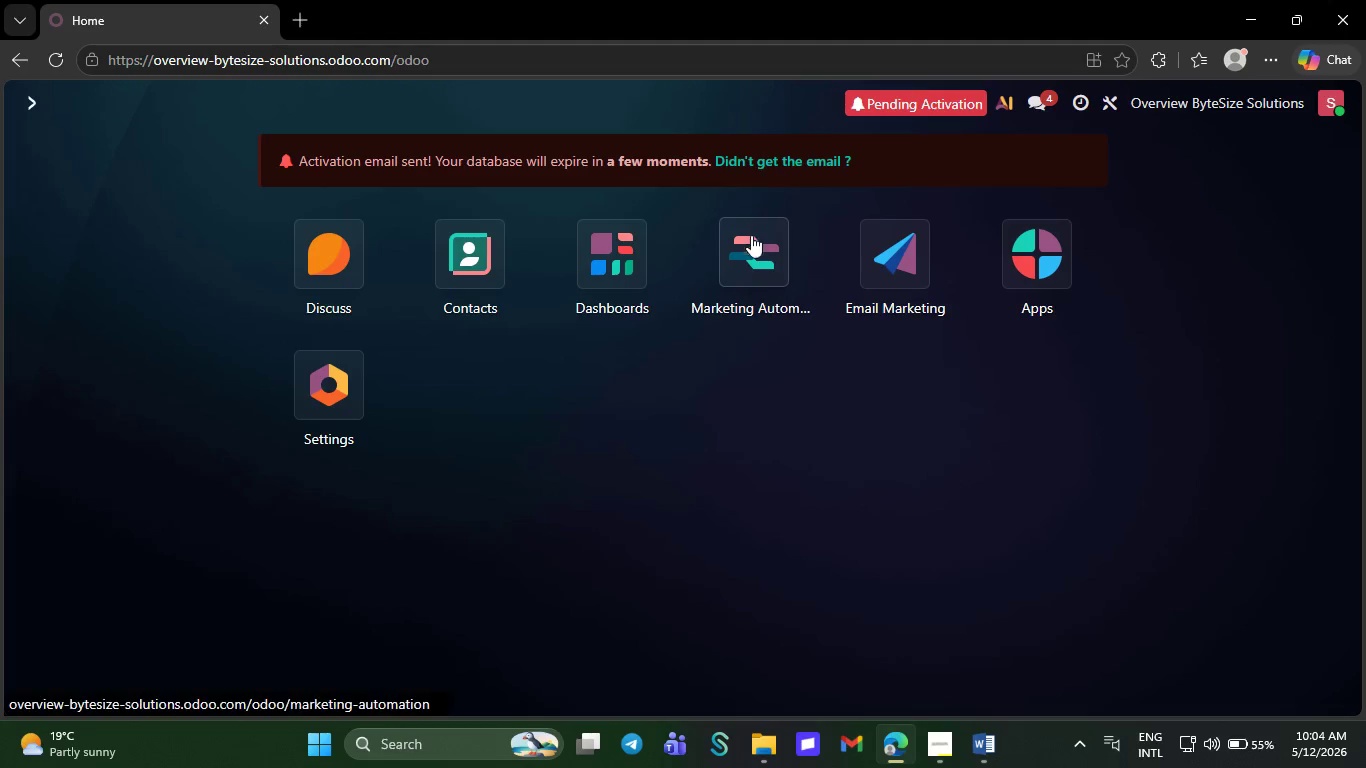 
left_click([751, 252])
 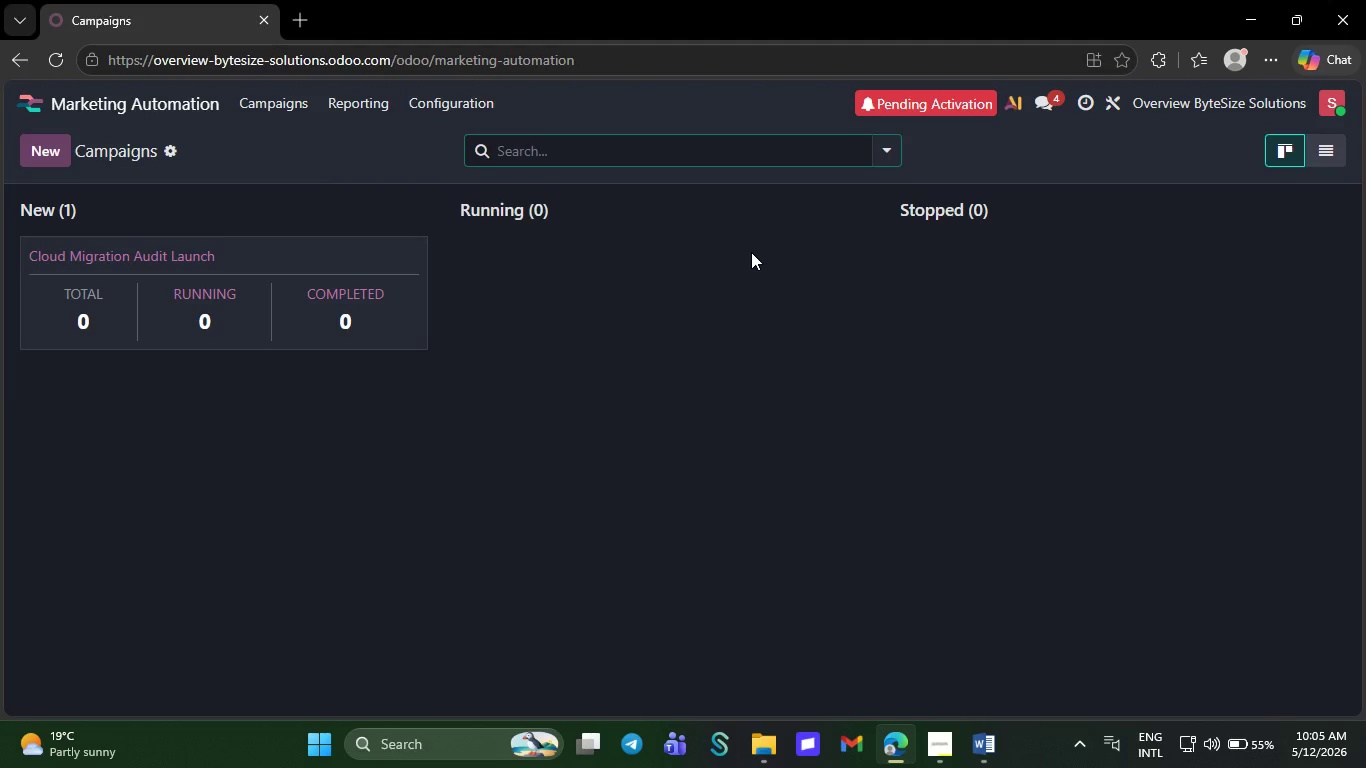 
wait(19.86)
 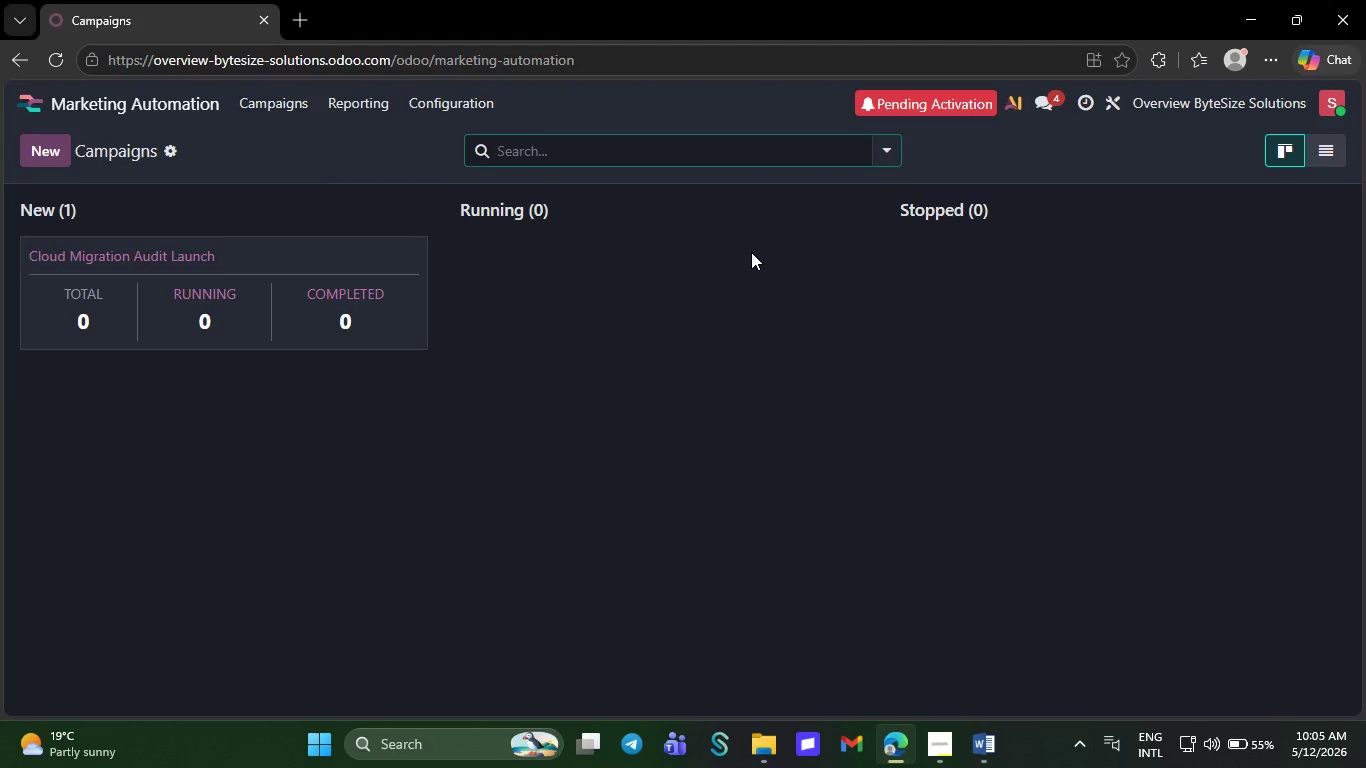 
left_click([195, 110])
 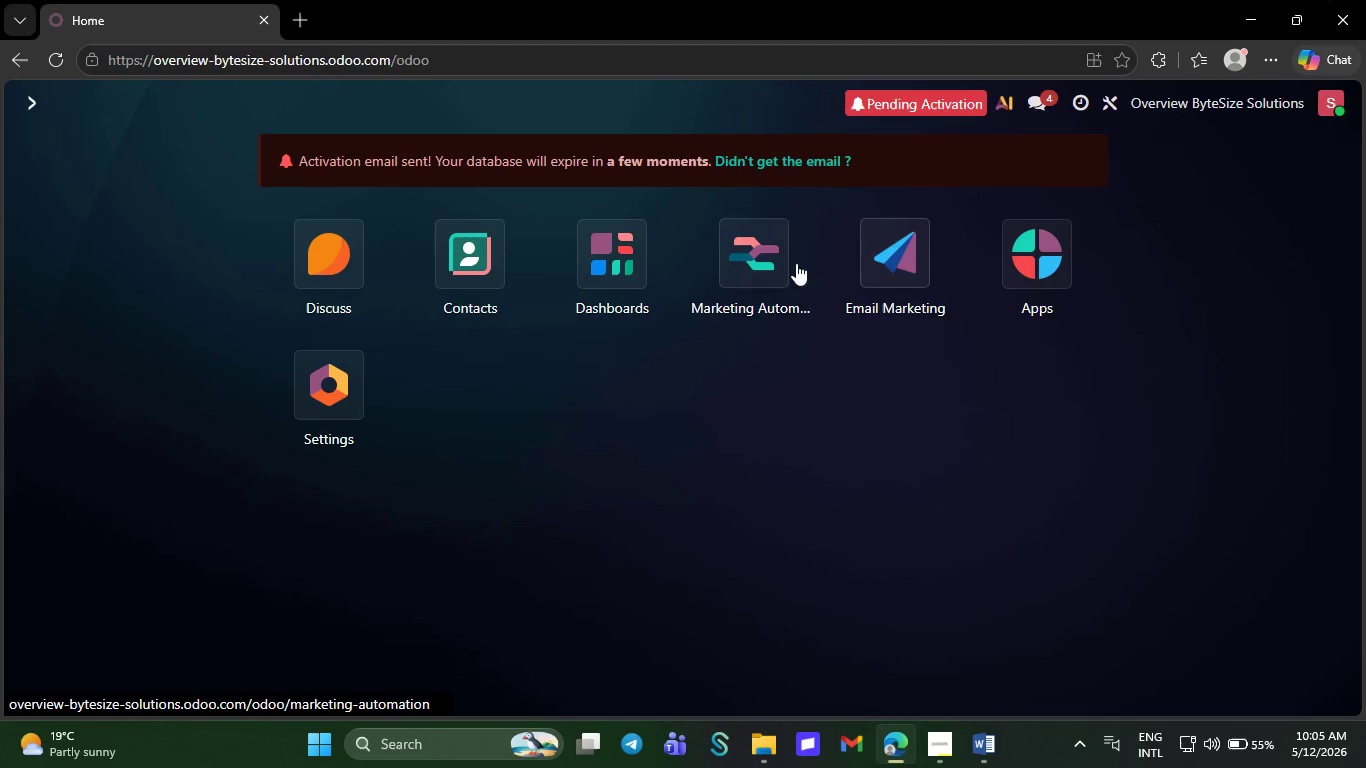 
left_click([789, 263])
 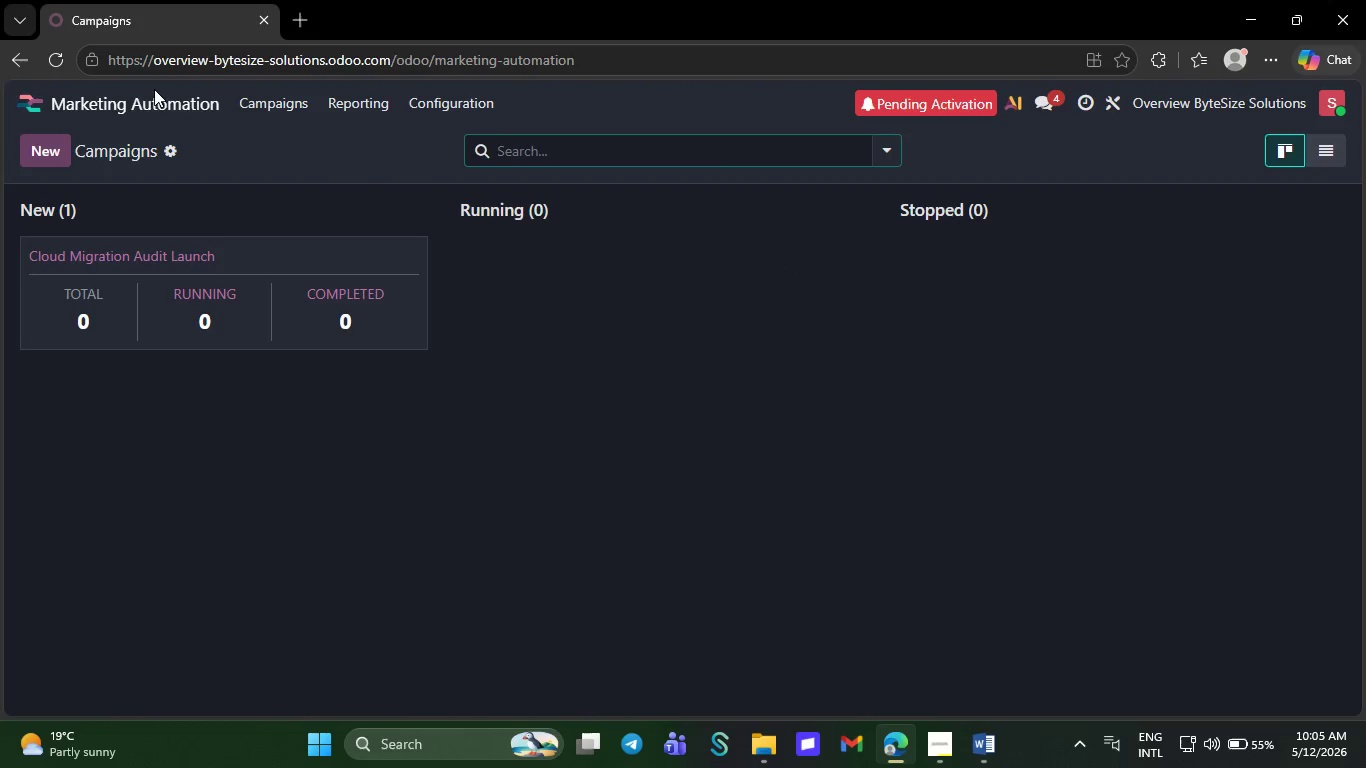 
left_click([146, 101])
 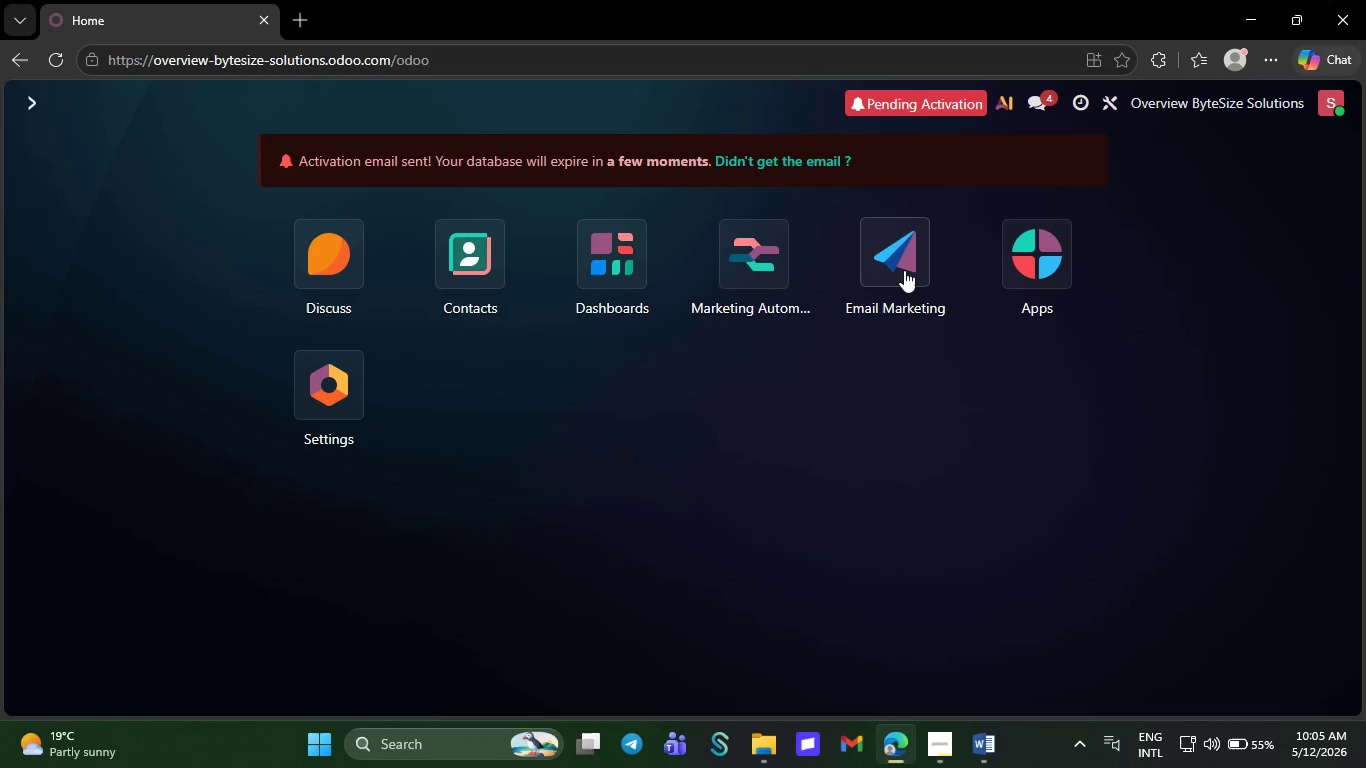 
left_click([903, 269])
 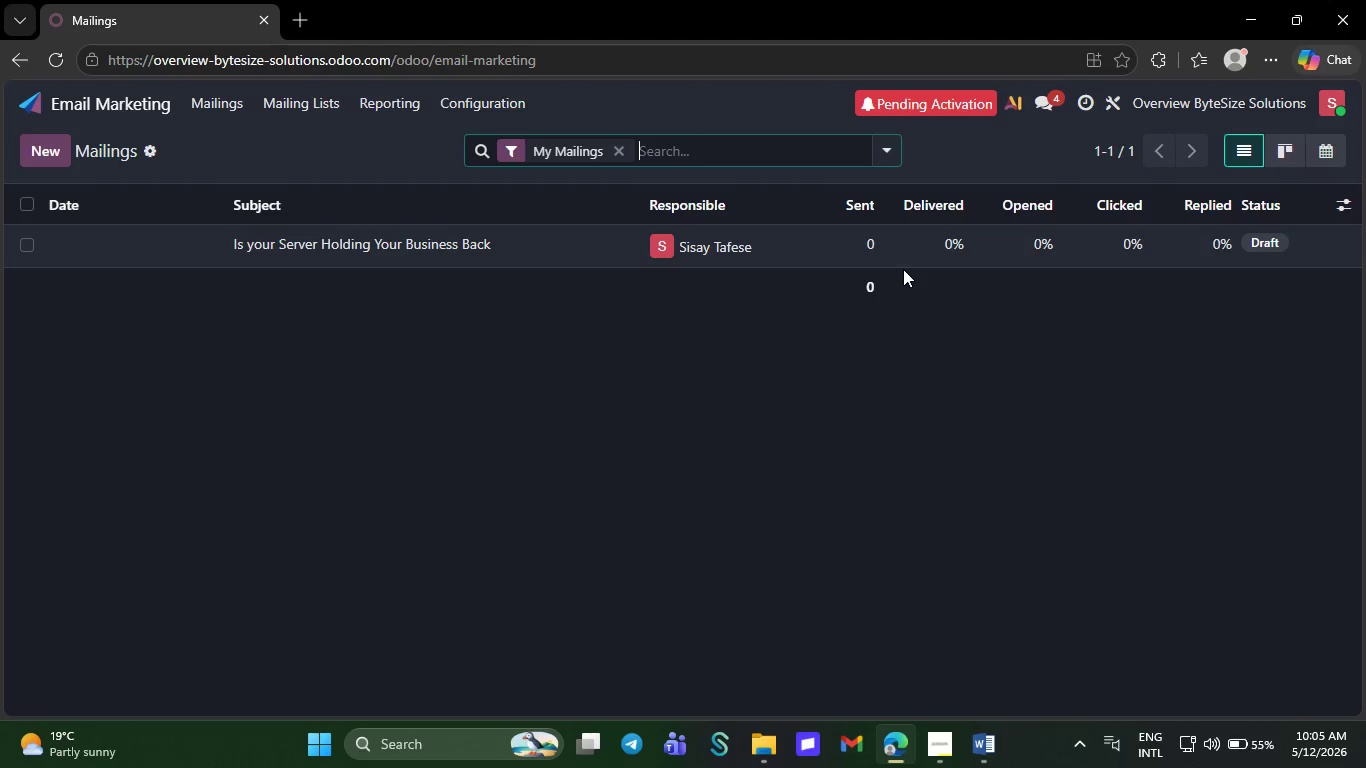 
wait(12.28)
 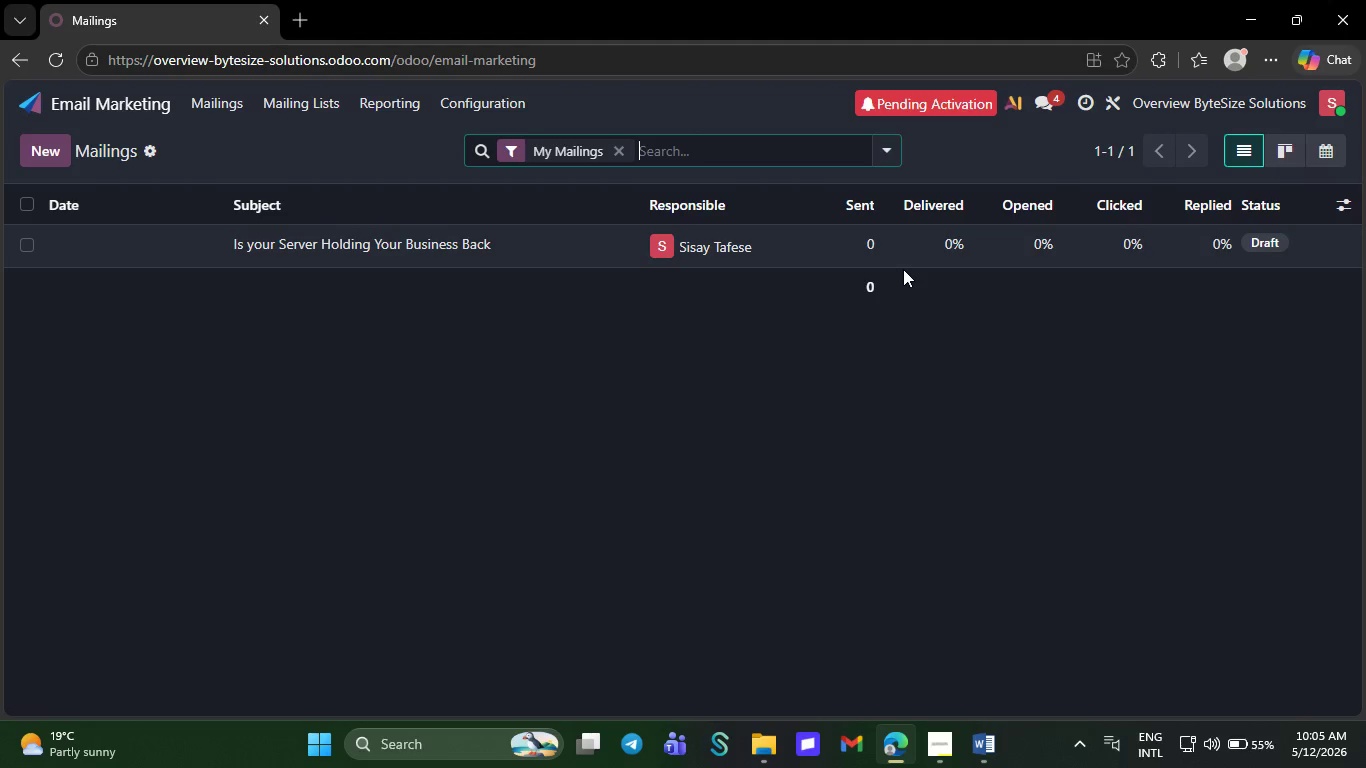 
left_click([409, 241])
 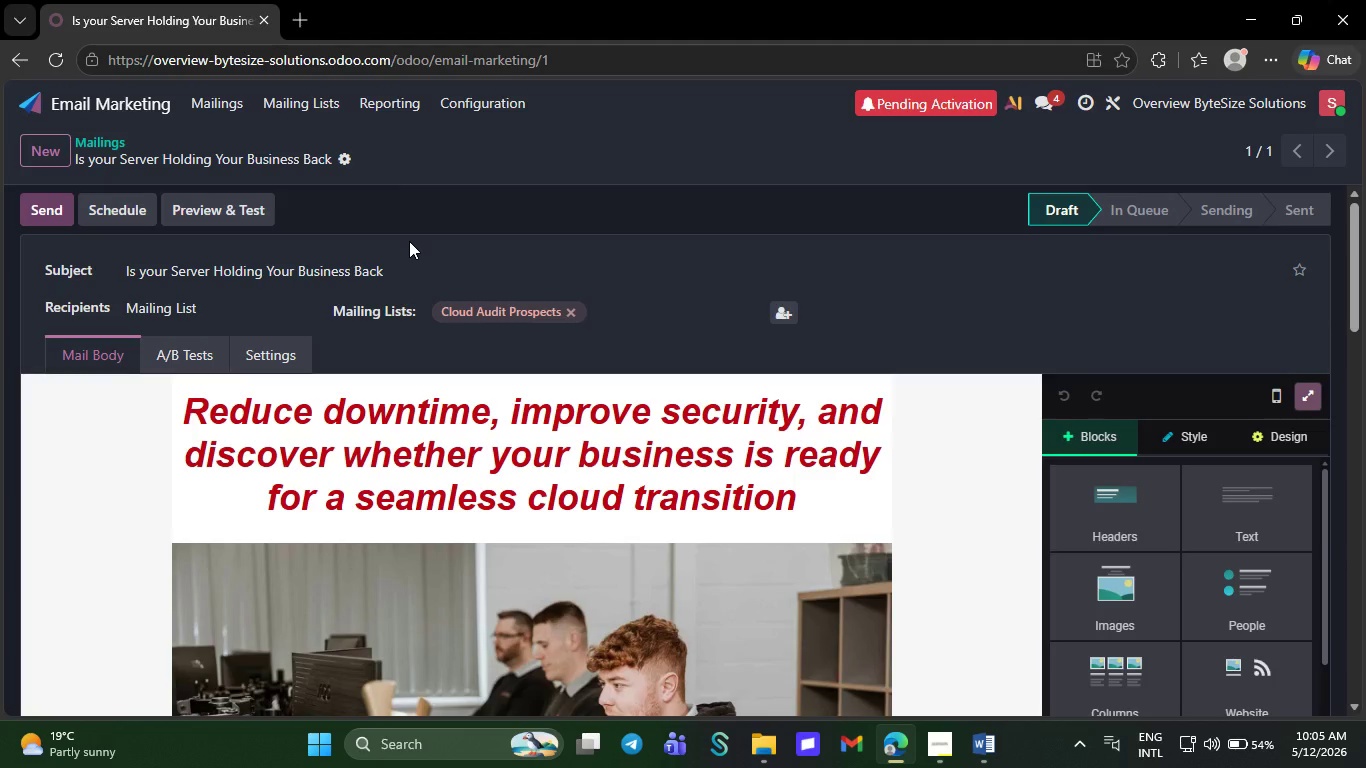 
wait(14.27)
 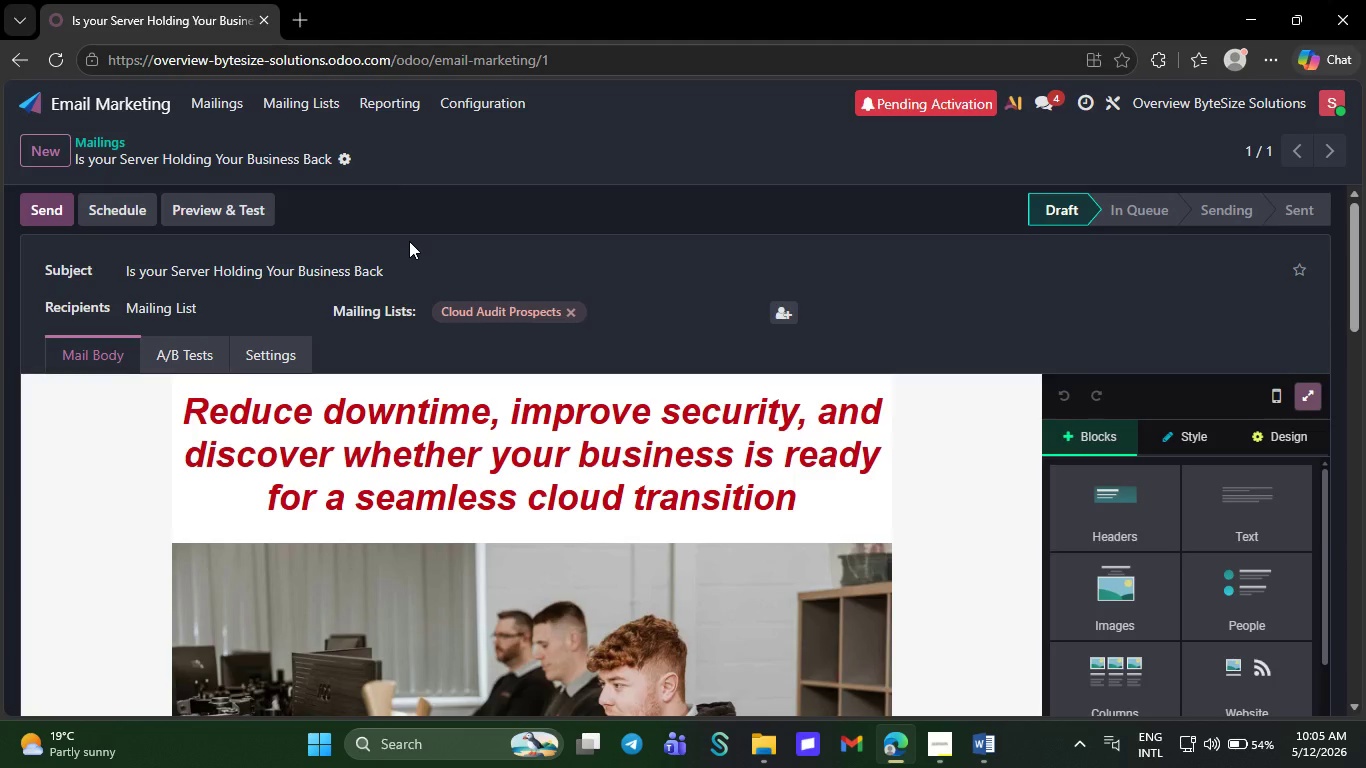 
left_click([133, 202])
 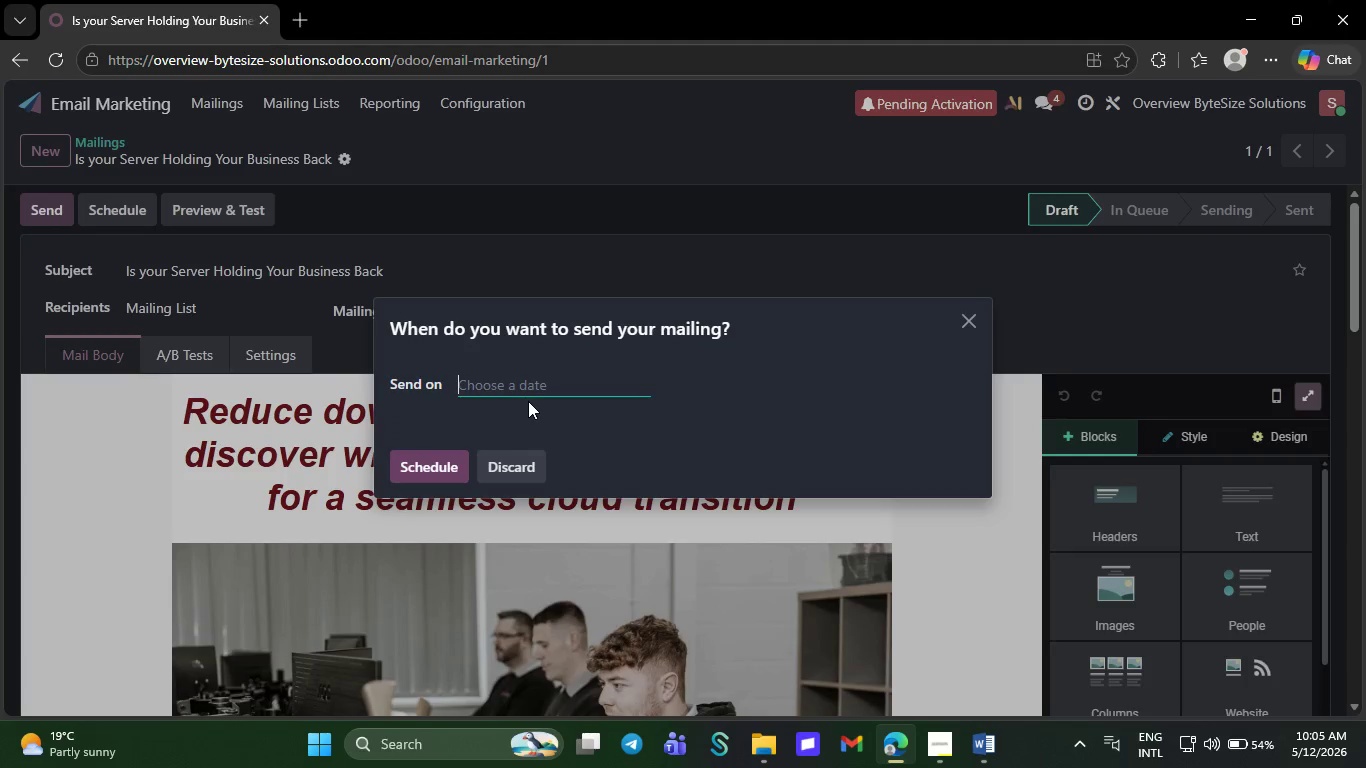 
left_click([524, 384])
 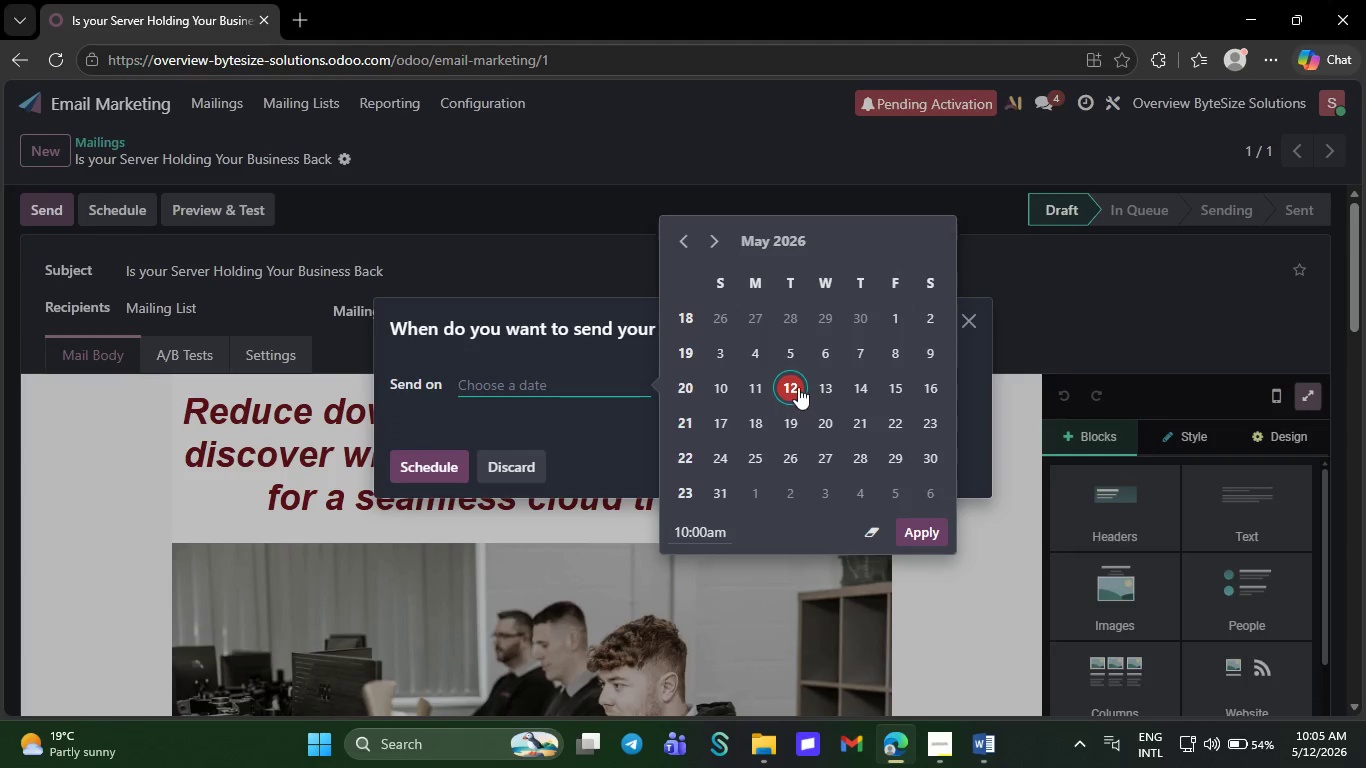 
left_click([798, 387])
 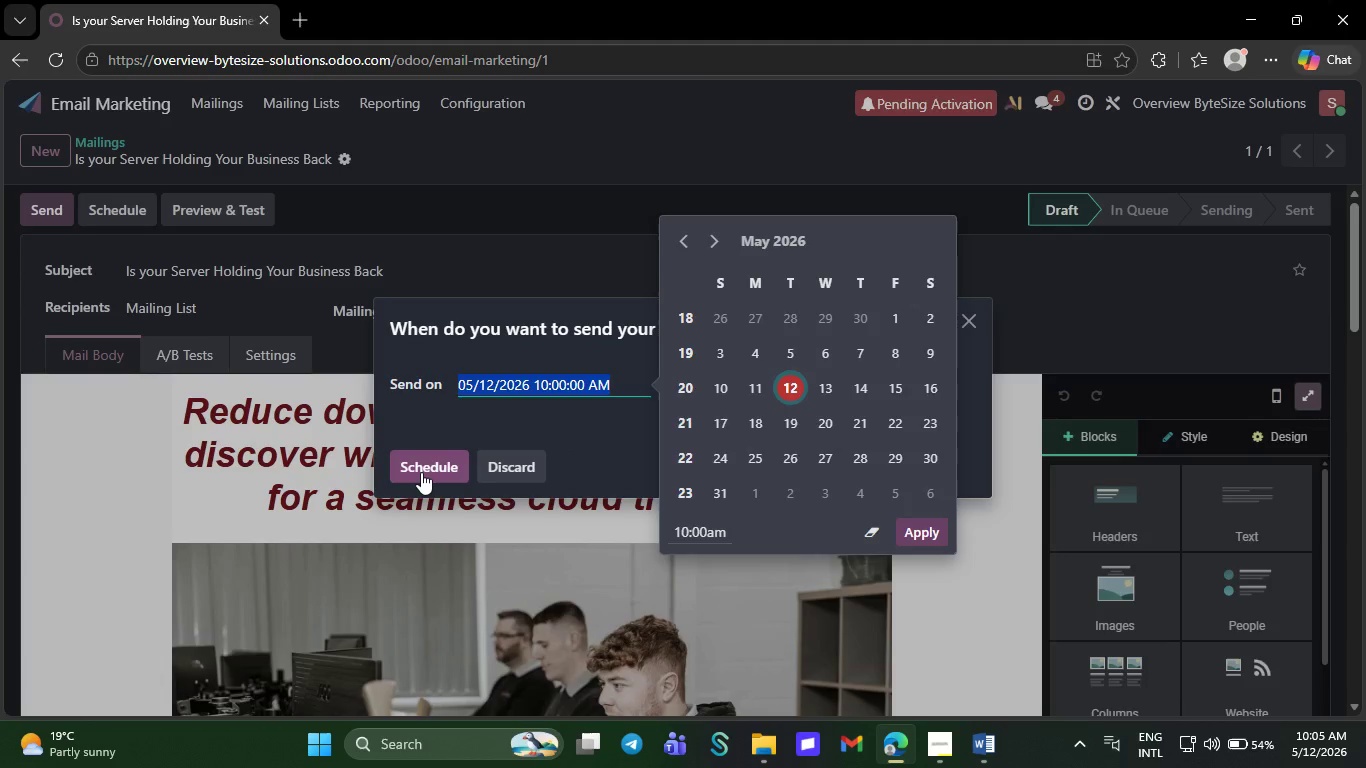 
left_click([421, 472])
 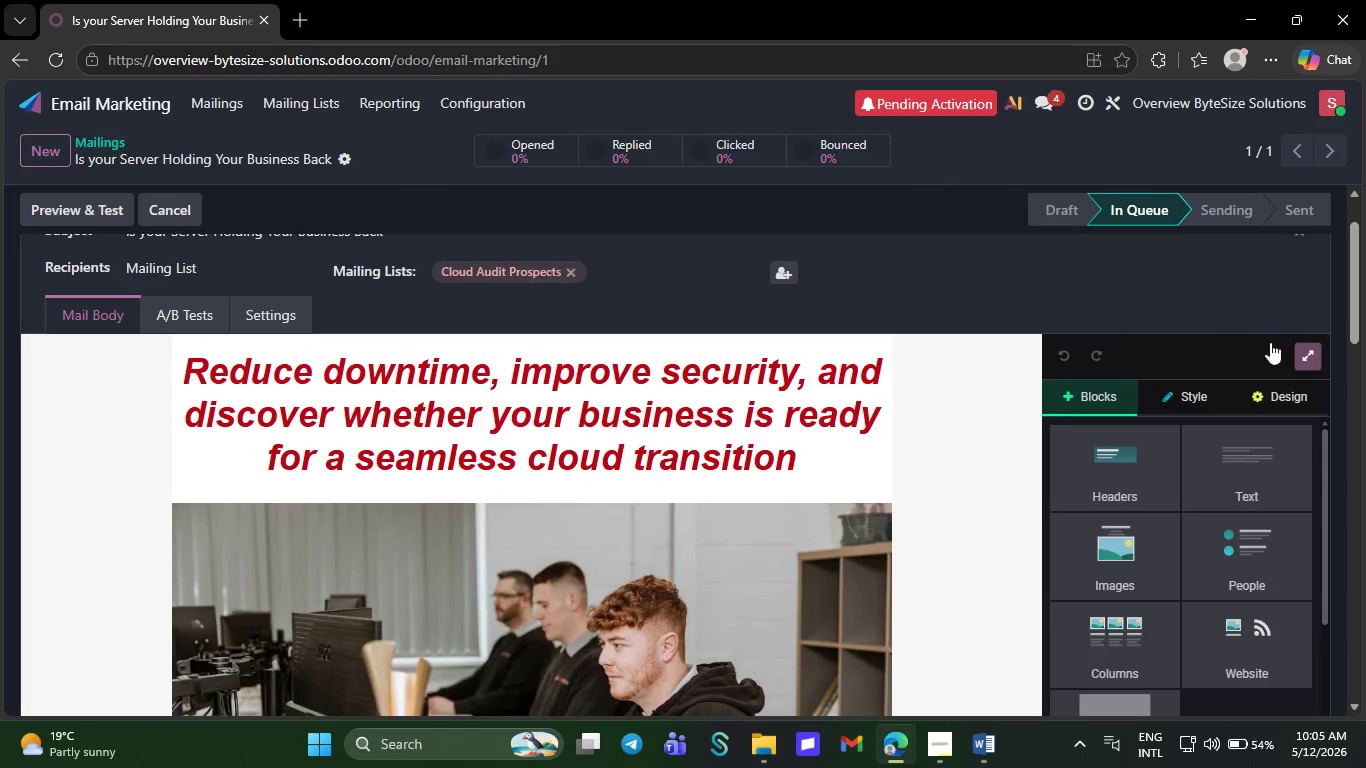 
wait(7.98)
 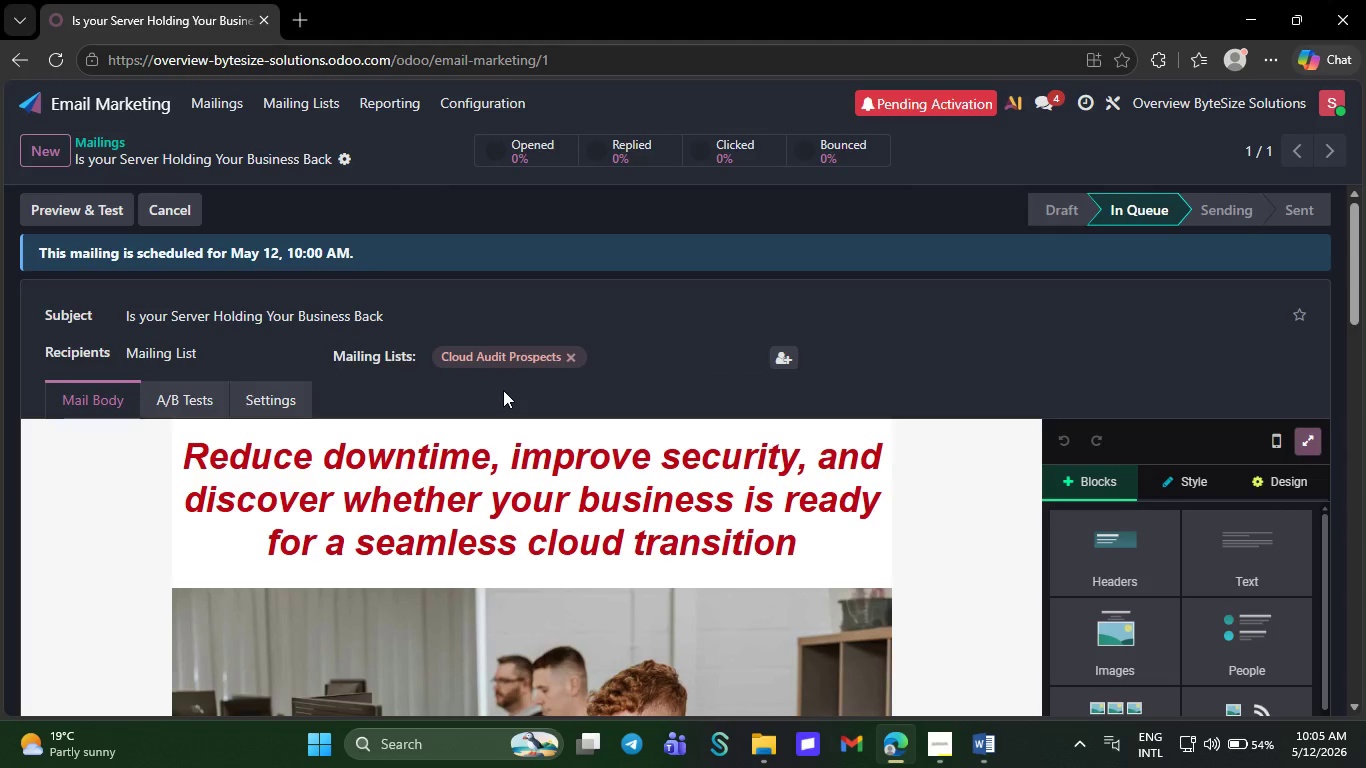 
left_click([1274, 345])
 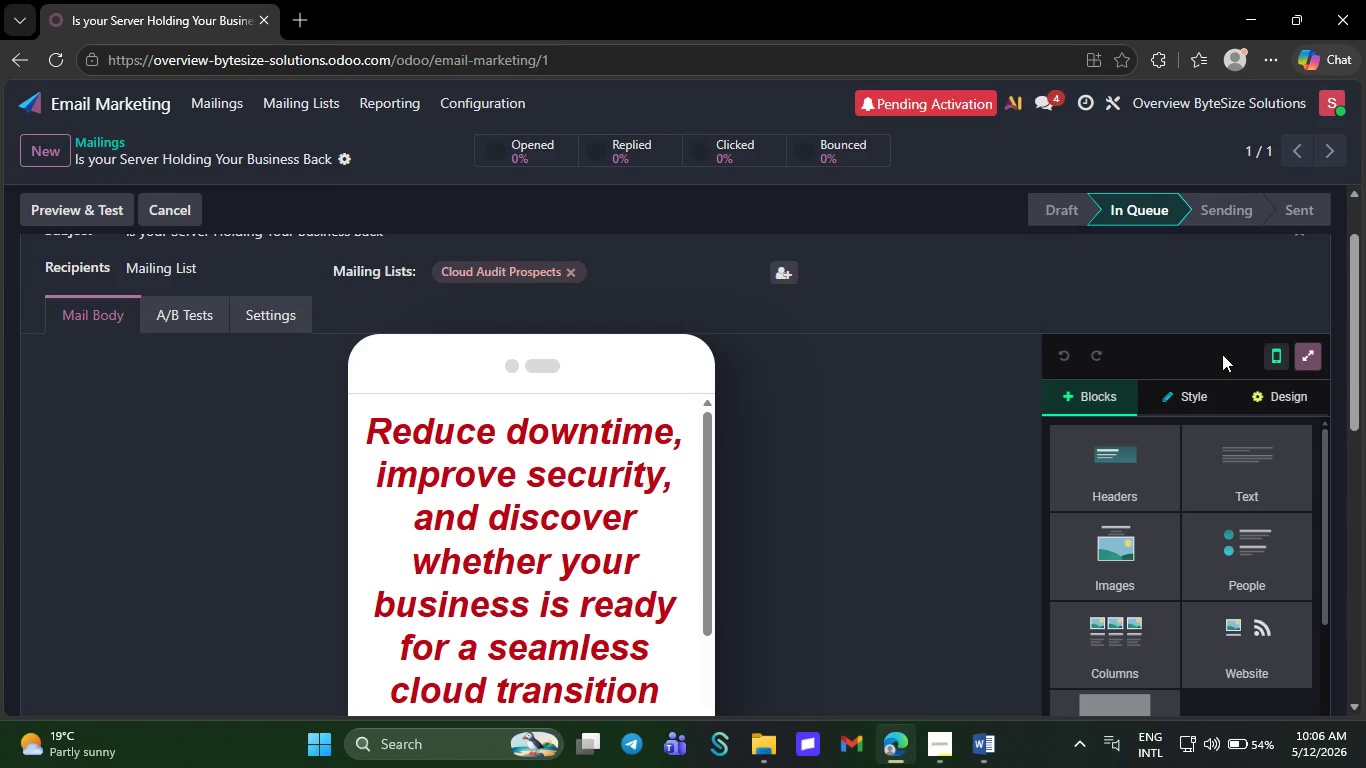 
key(Control+ControlLeft)
 